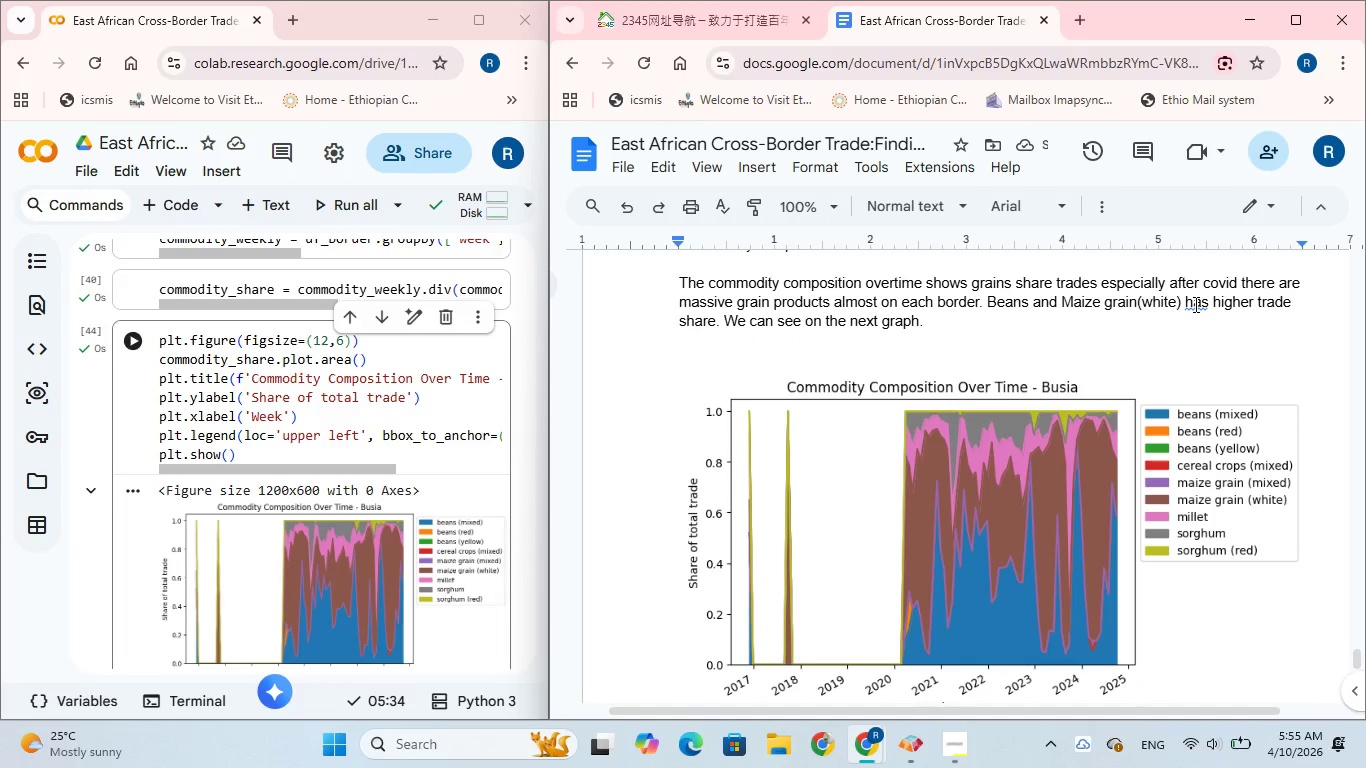 
left_click([1194, 304])
 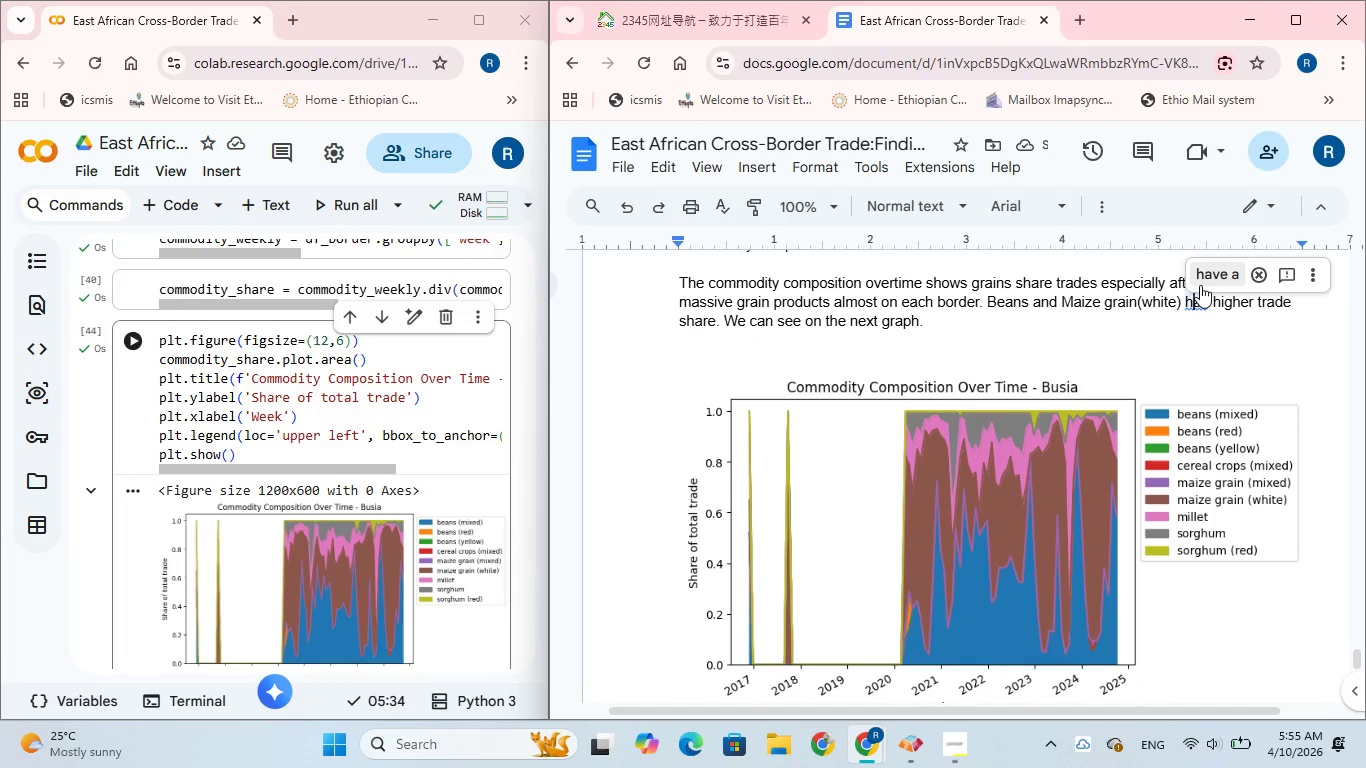 
left_click([1202, 283])
 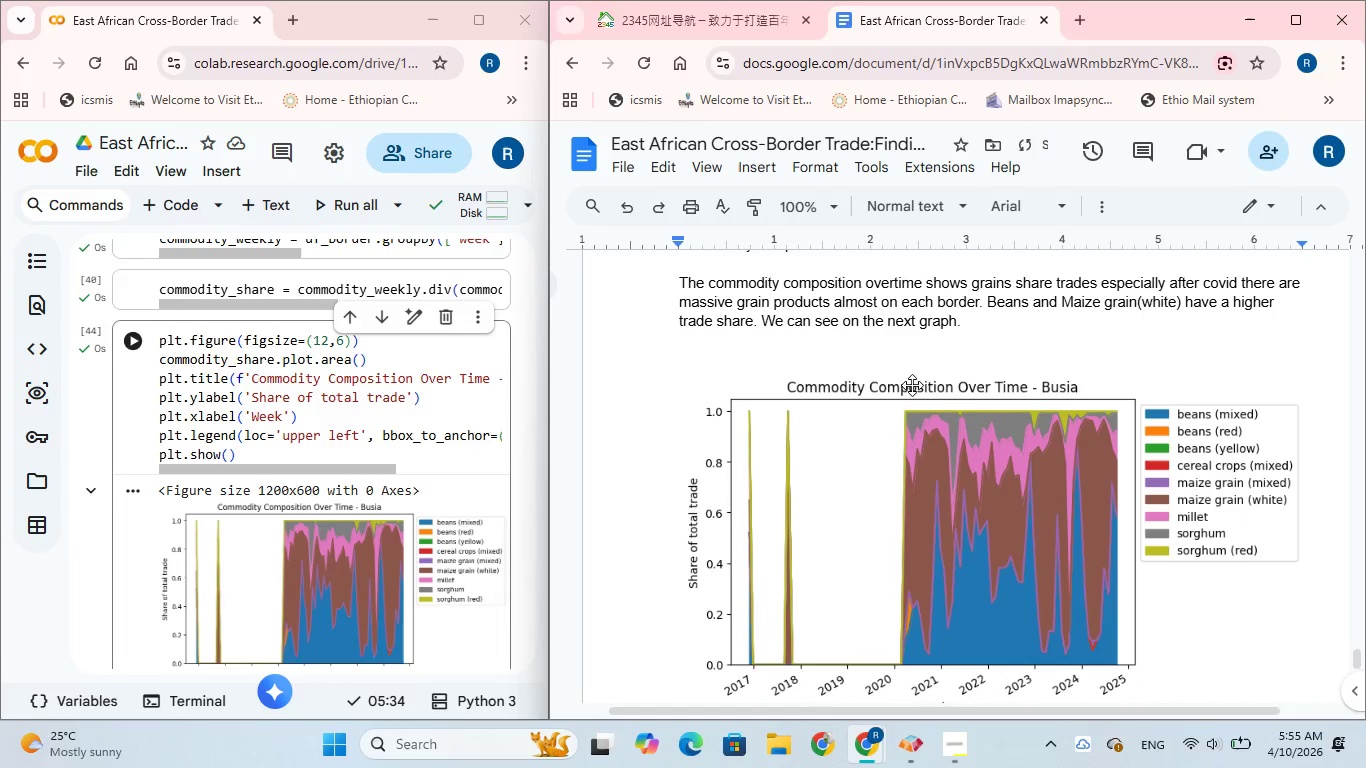 
scroll: coordinate [910, 385], scroll_direction: down, amount: 1.0
 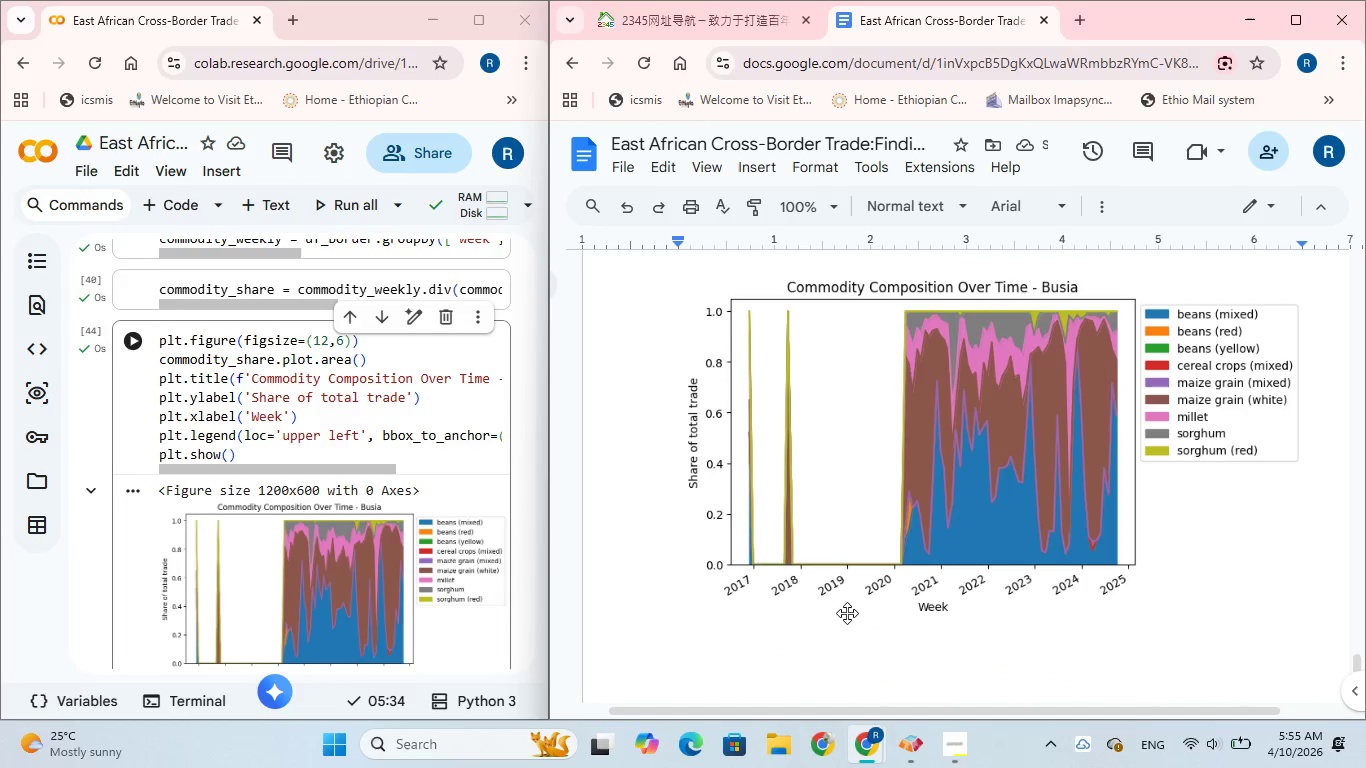 
left_click([796, 636])
 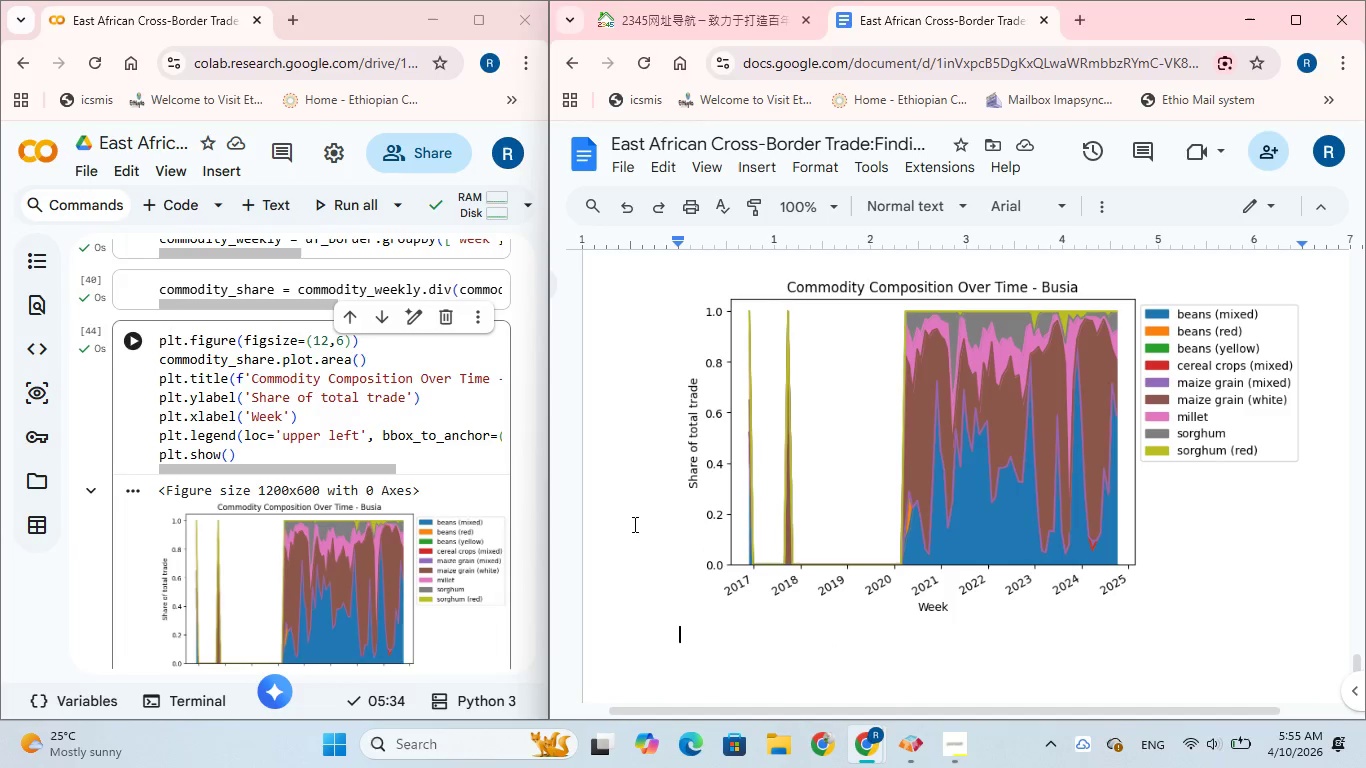 
scroll: coordinate [401, 458], scroll_direction: down, amount: 3.0
 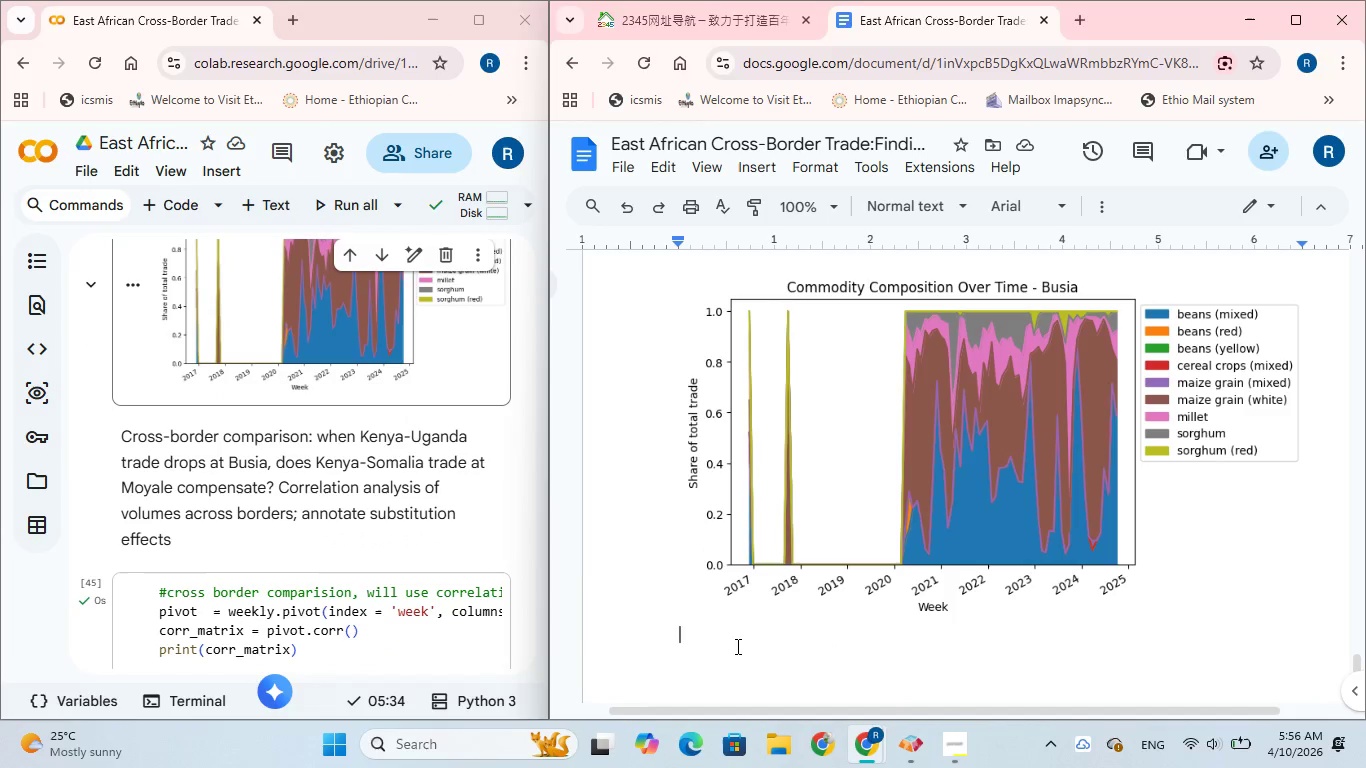 
type(Cross bordd)
key(Backspace)
key(Backspace)
type(er Comparision:)
 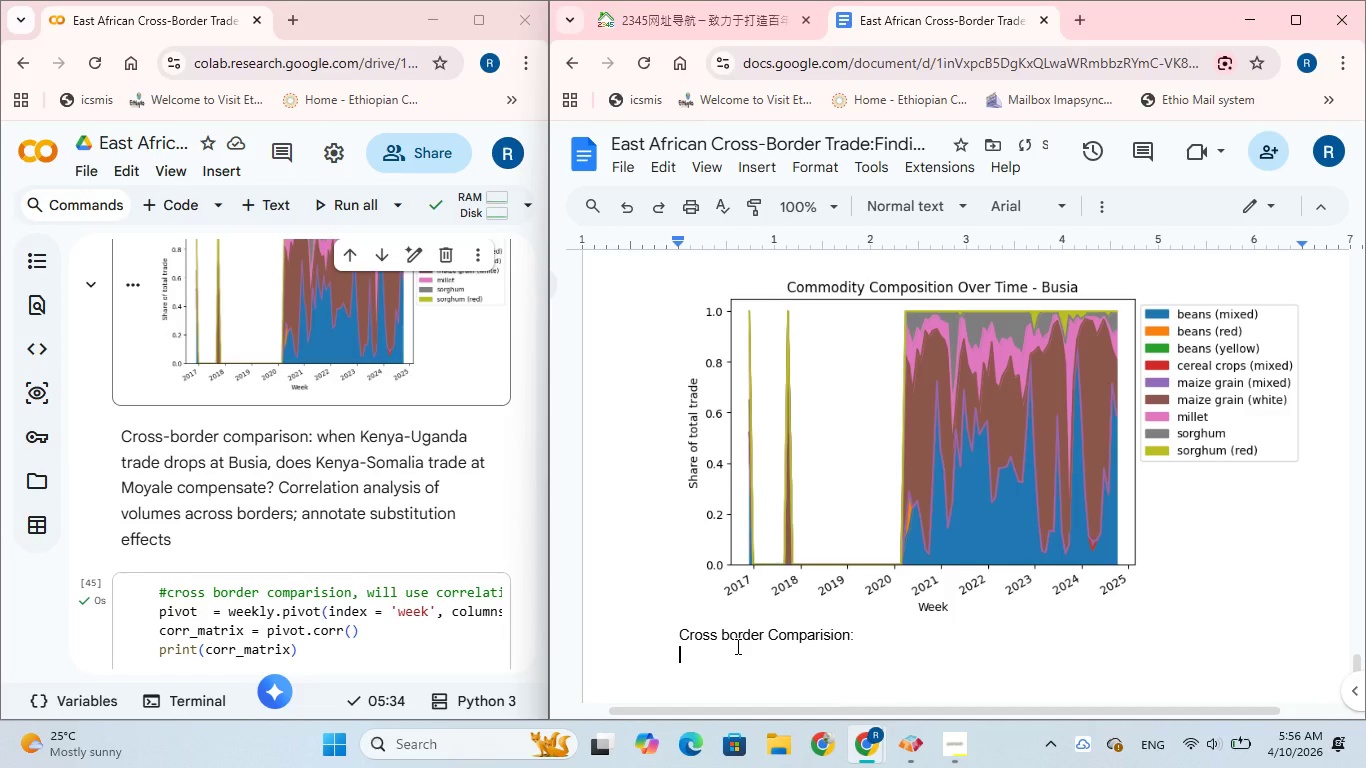 
key(Enter)
 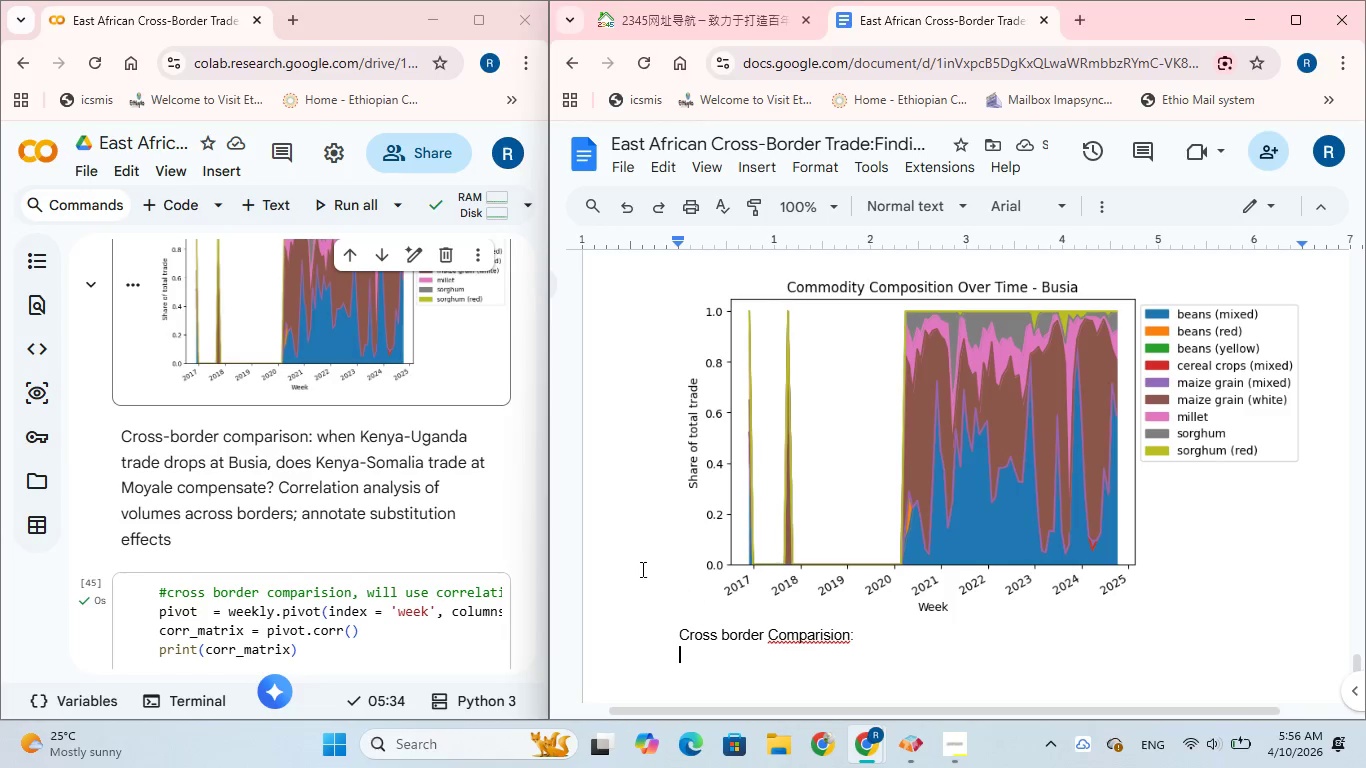 
scroll: coordinate [354, 472], scroll_direction: down, amount: 14.0
 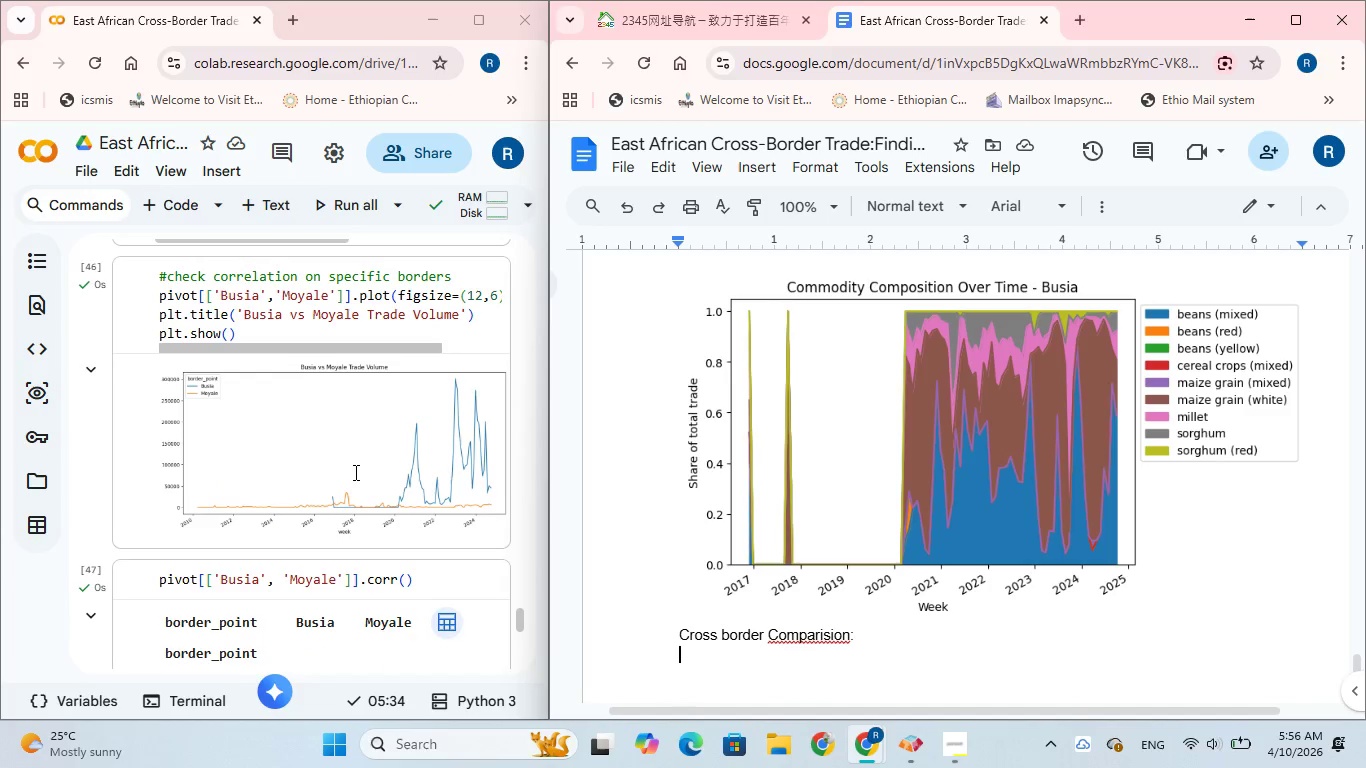 
scroll: coordinate [354, 472], scroll_direction: down, amount: 1.0
 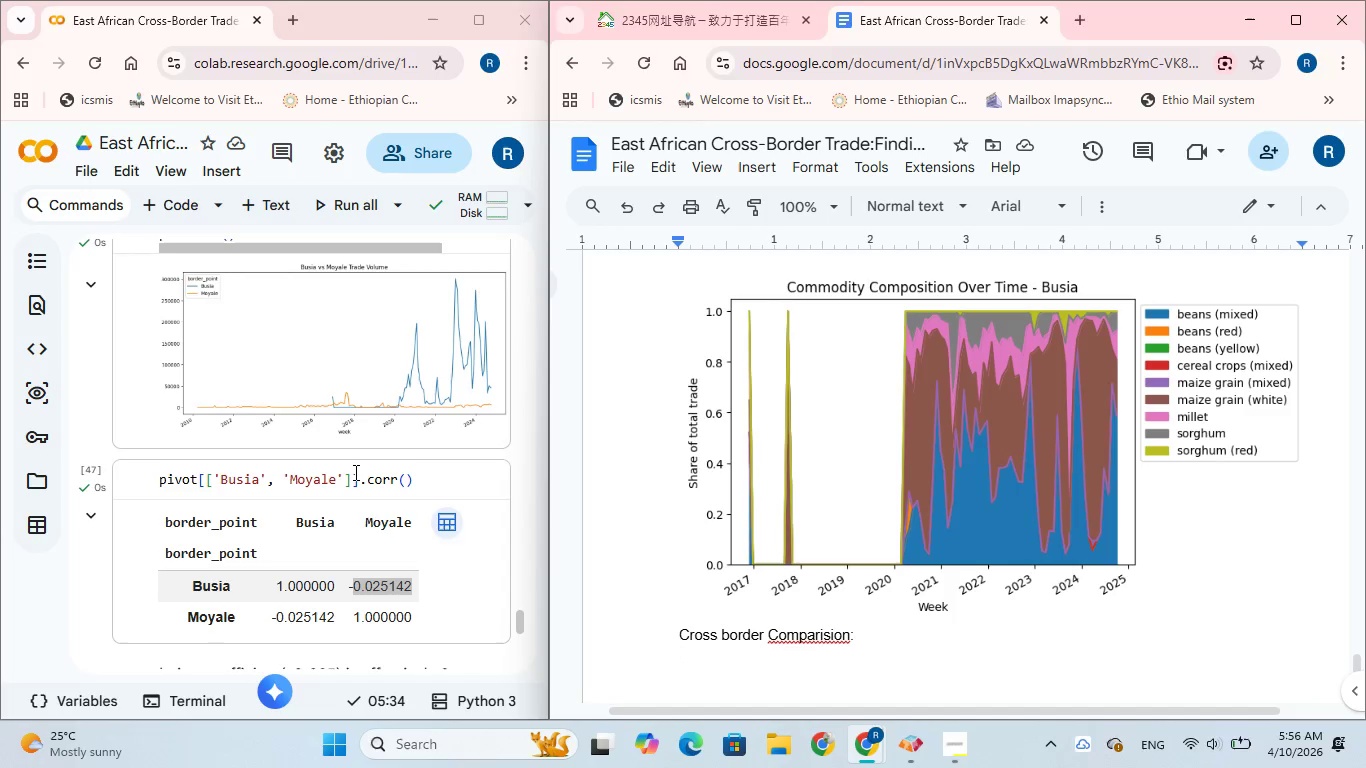 
wait(10.63)
 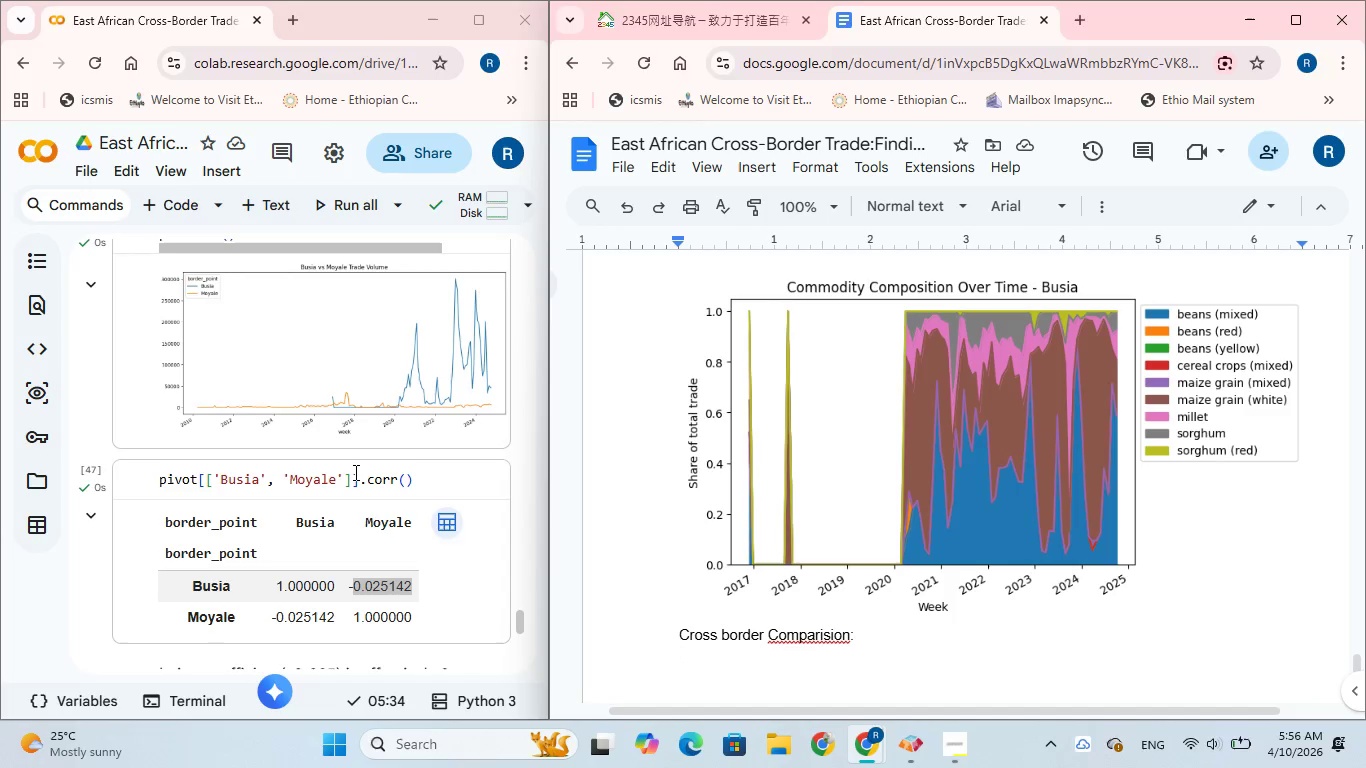 
left_click([828, 610])
 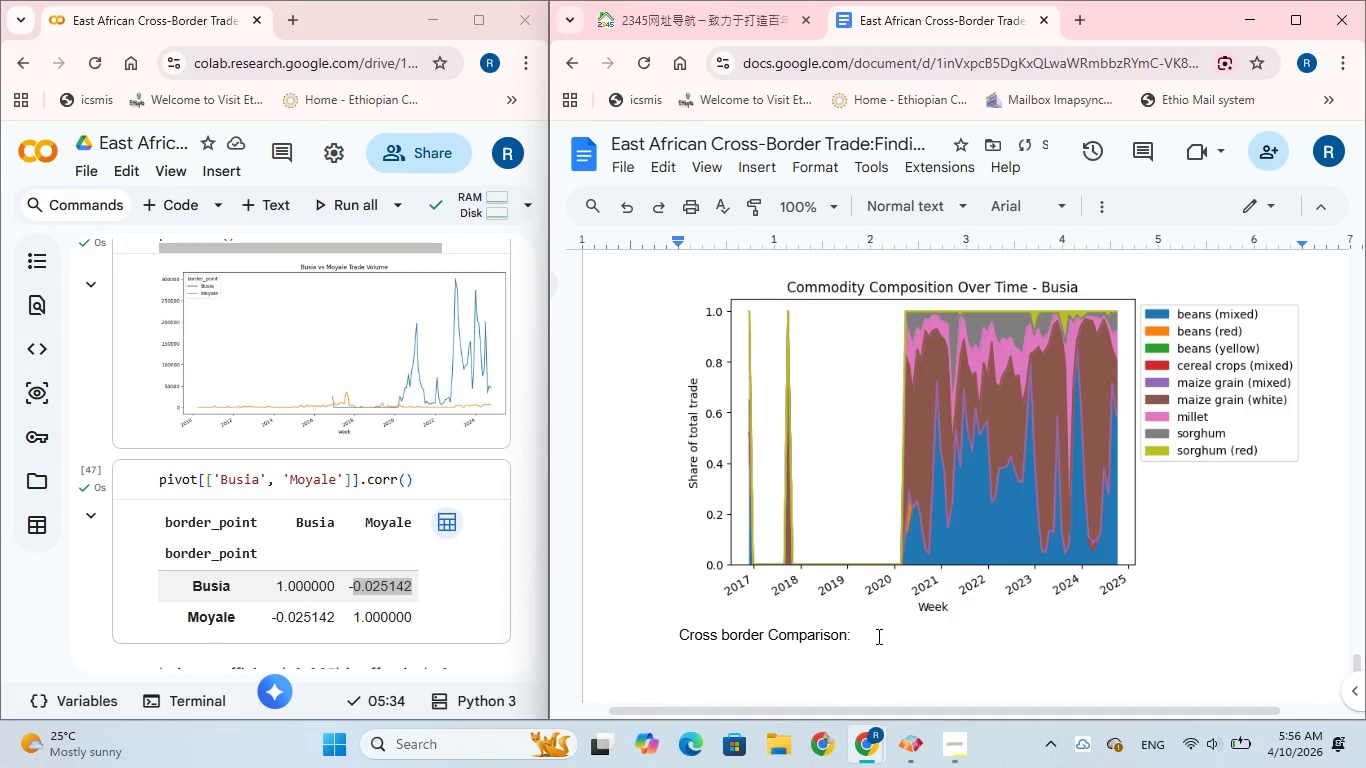 
left_click([877, 636])
 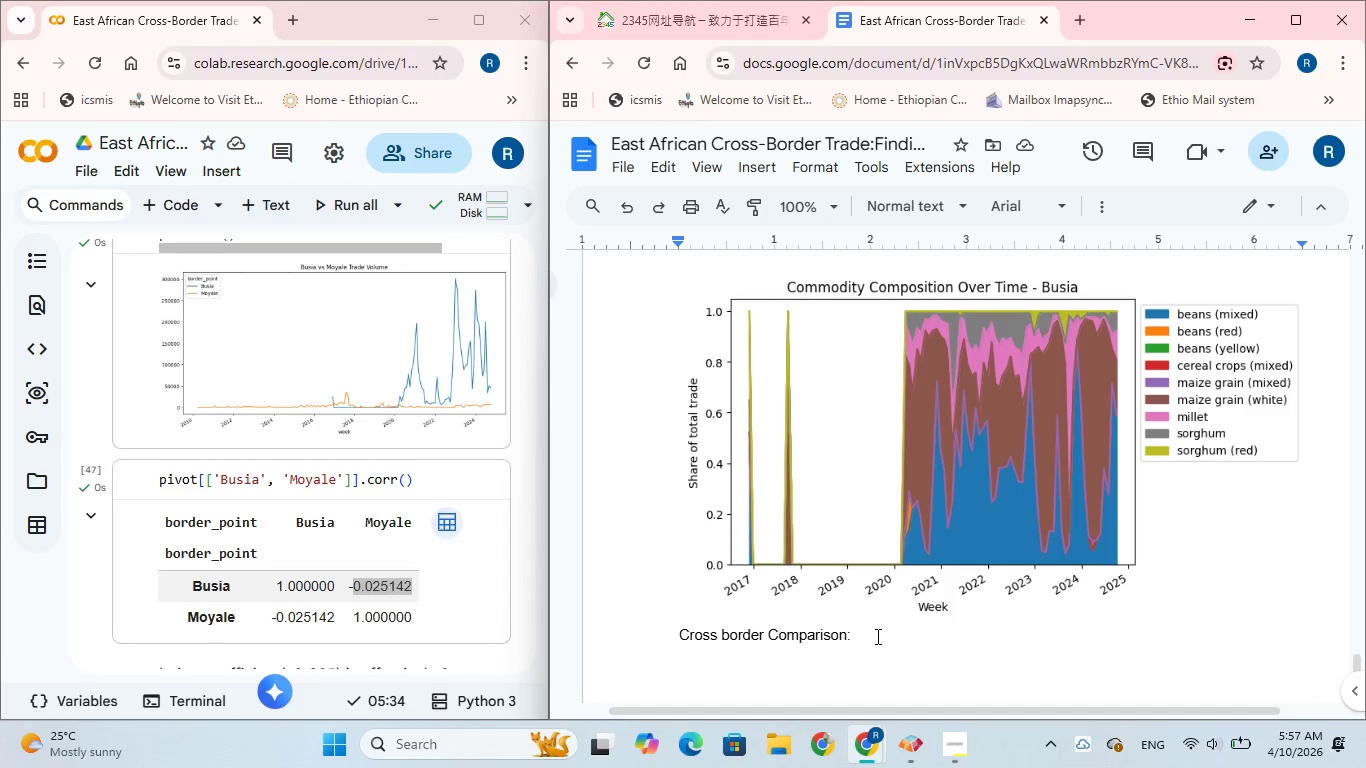 
wait(18.95)
 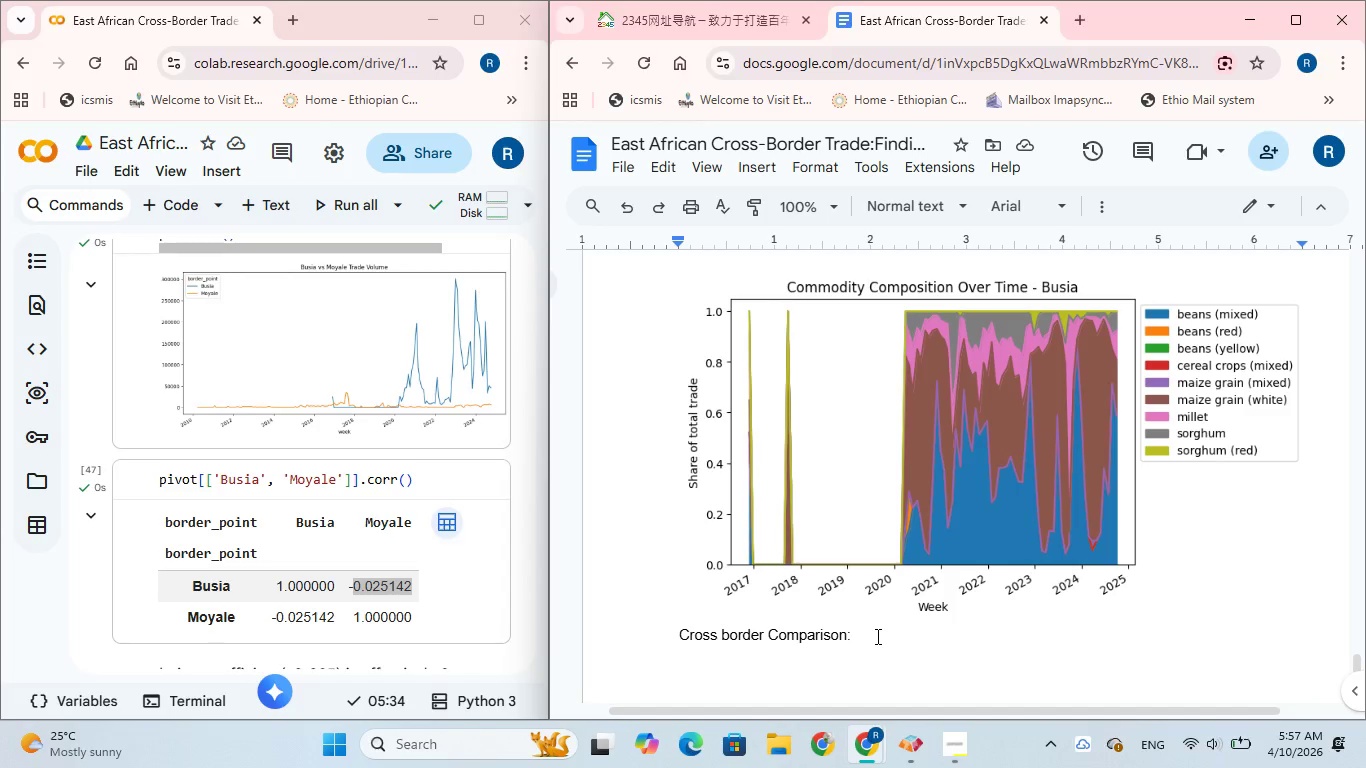 
type( Correlation analysis shows)
 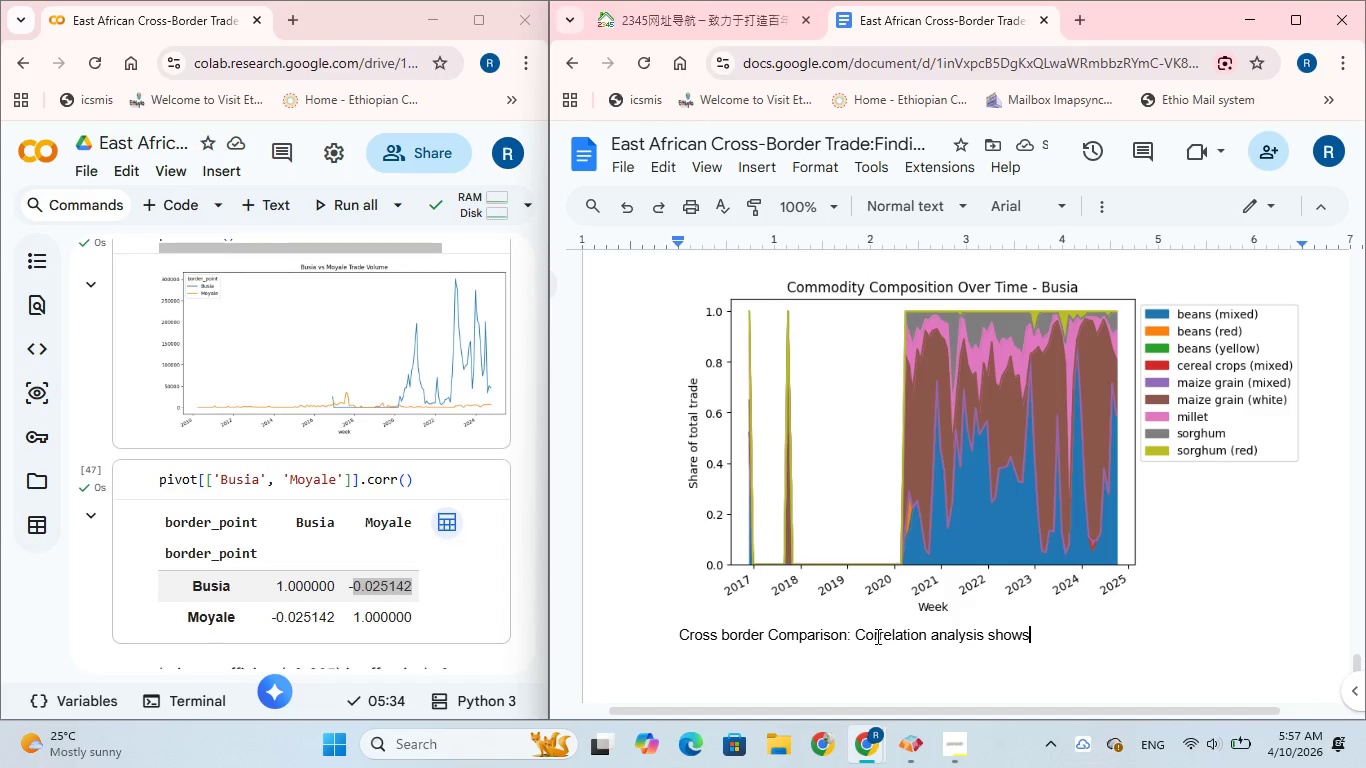 
type( no substitution )
 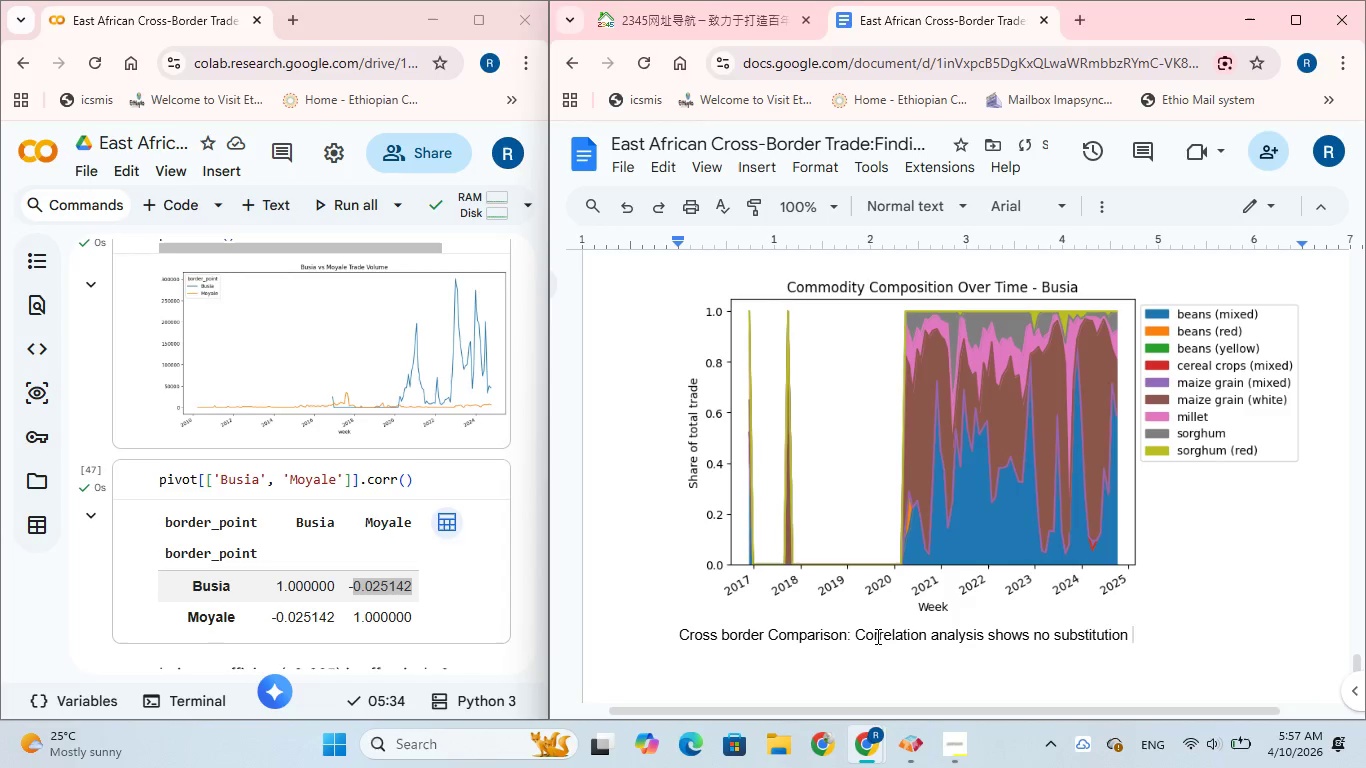 
type( effects between)
 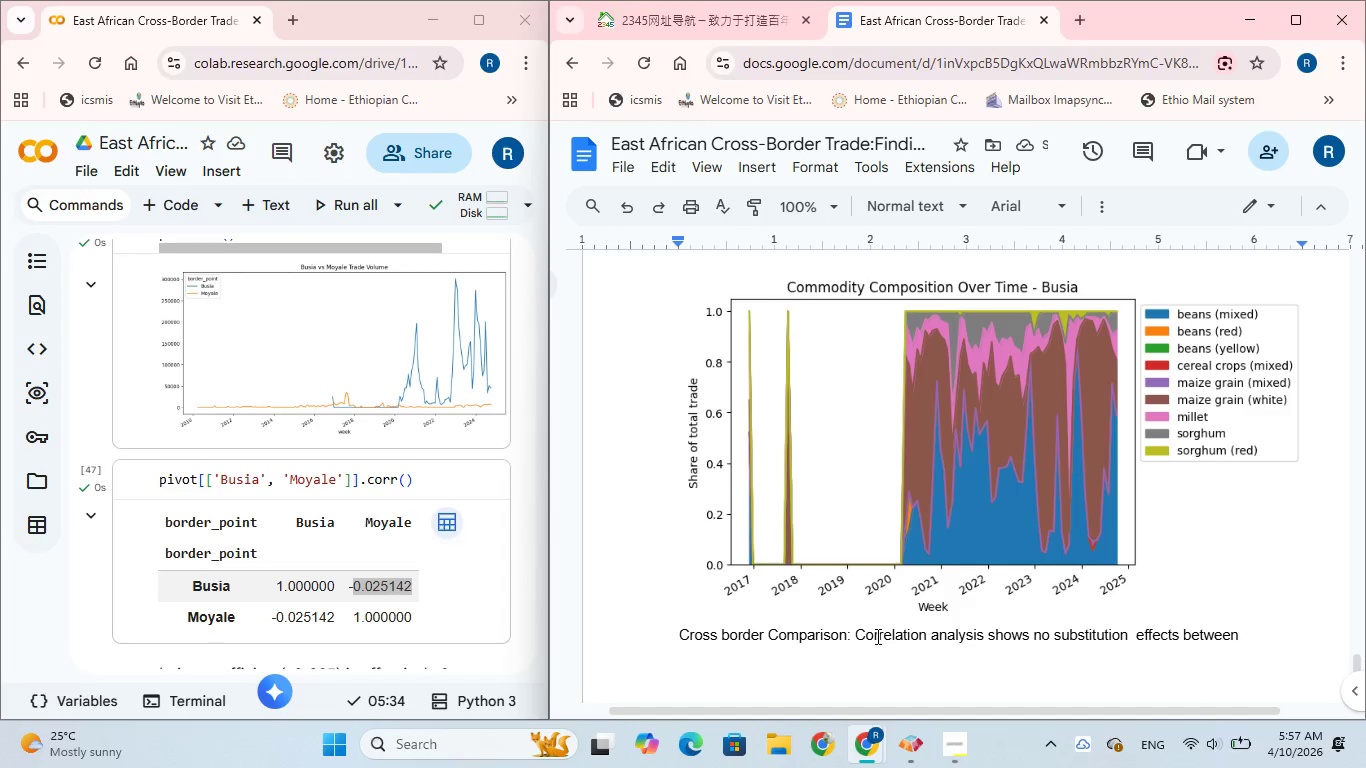 
type( between kenya and )
 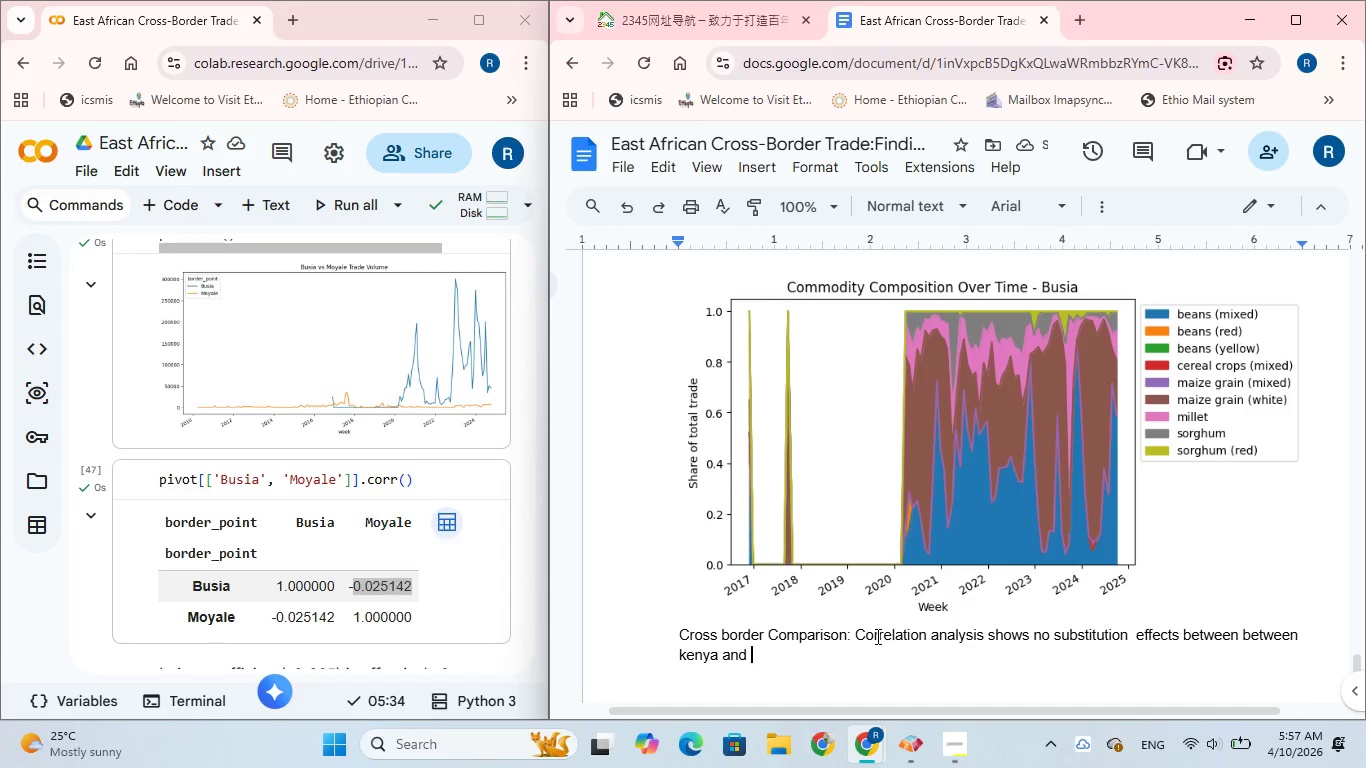 
wait(5.3)
 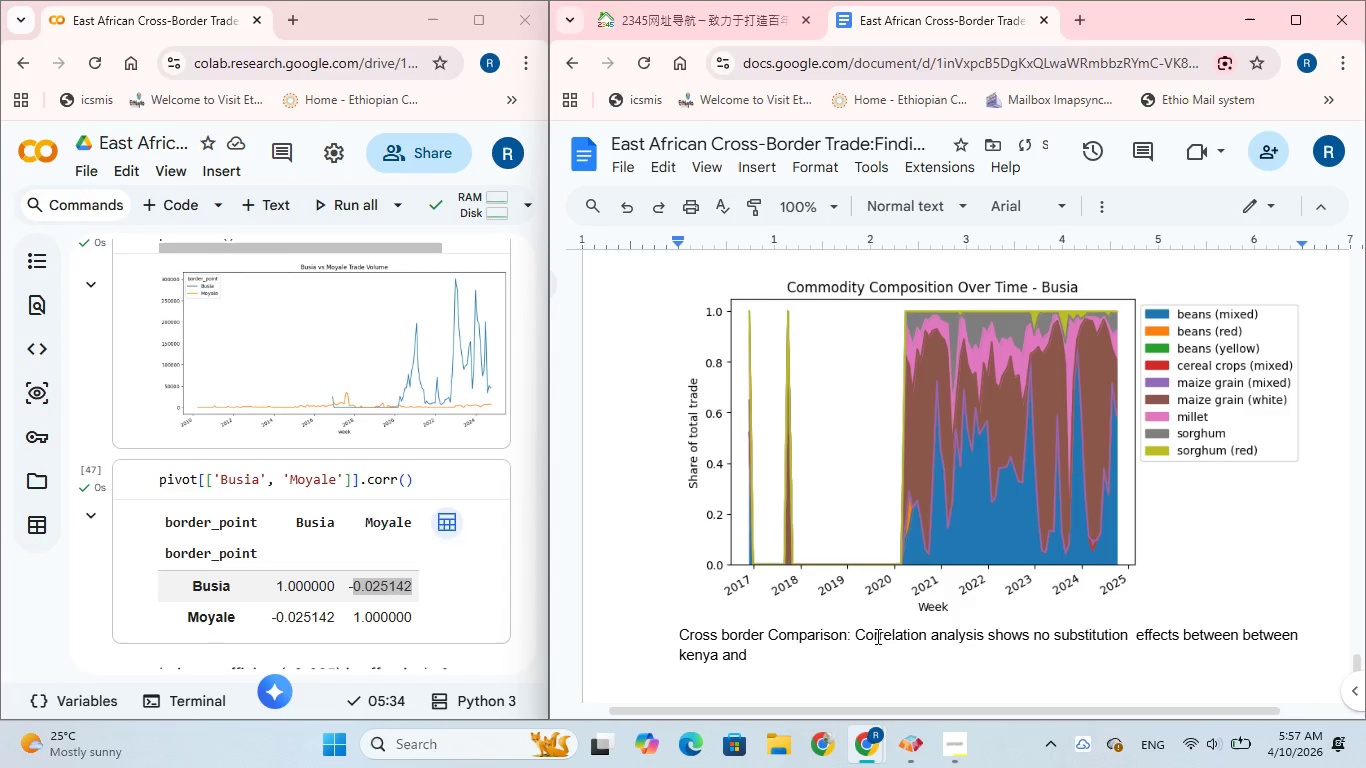 
key(Backspace)
key(Backspace)
key(Backspace)
key(Backspace)
key(Backspace)
type(- Uganf)
key(Backspace)
type(da )
 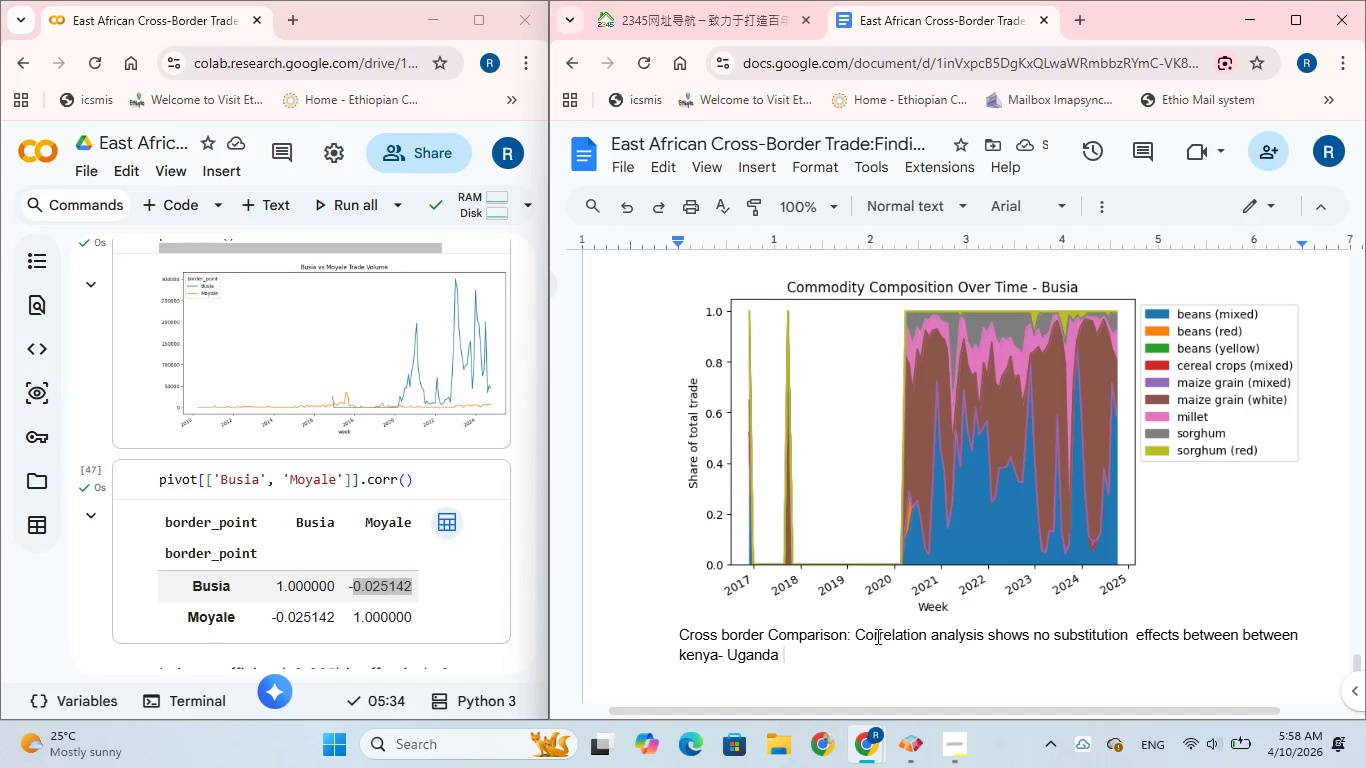 
type(trade at Busia)
 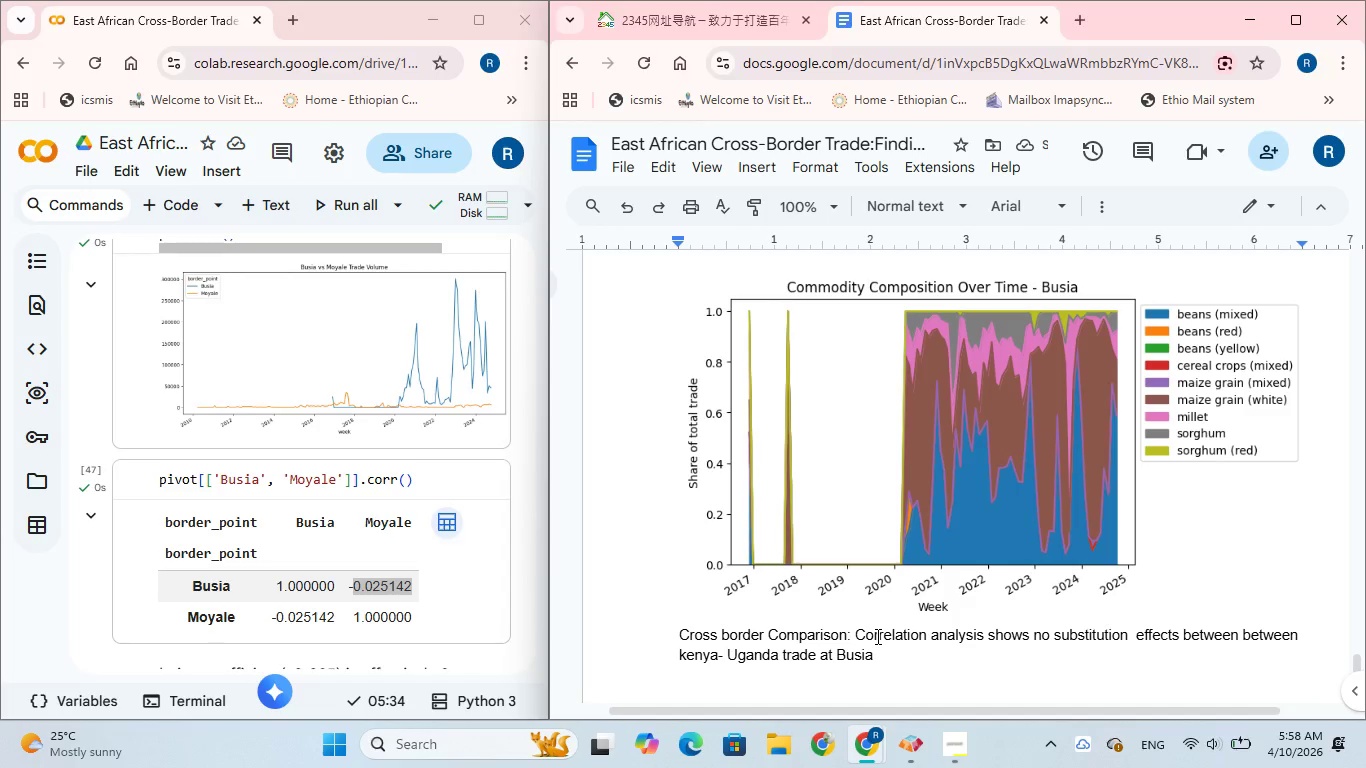 
type( and Kenya-Somalia)
 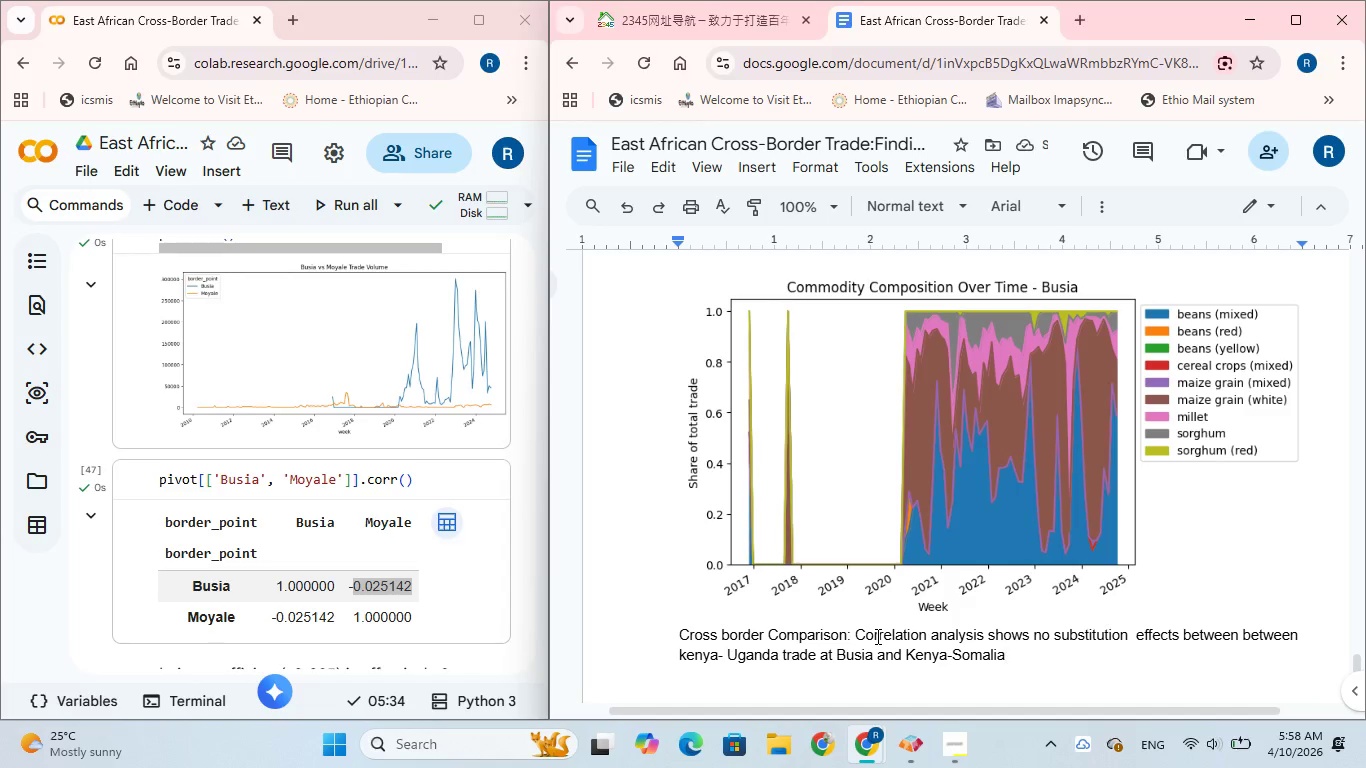 
type( trade at moyale)
 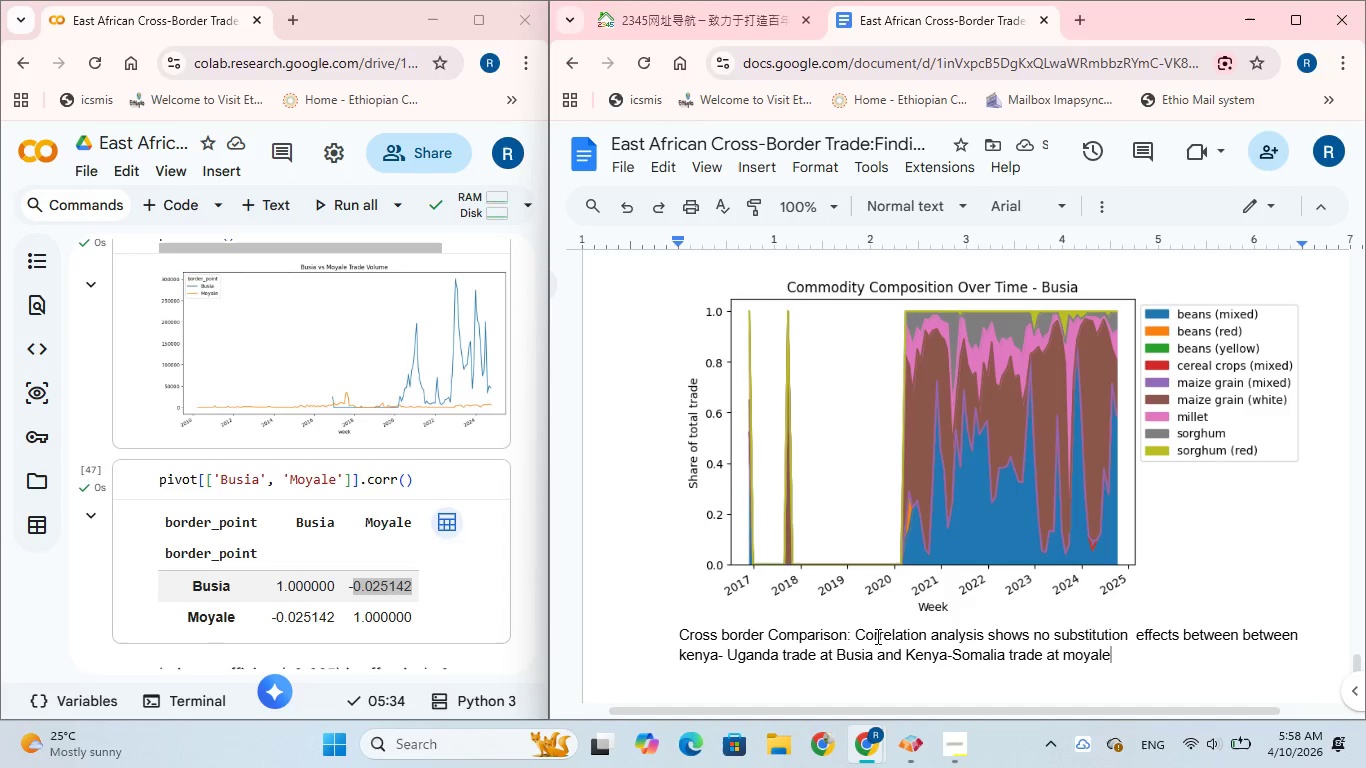 
wait(6.11)
 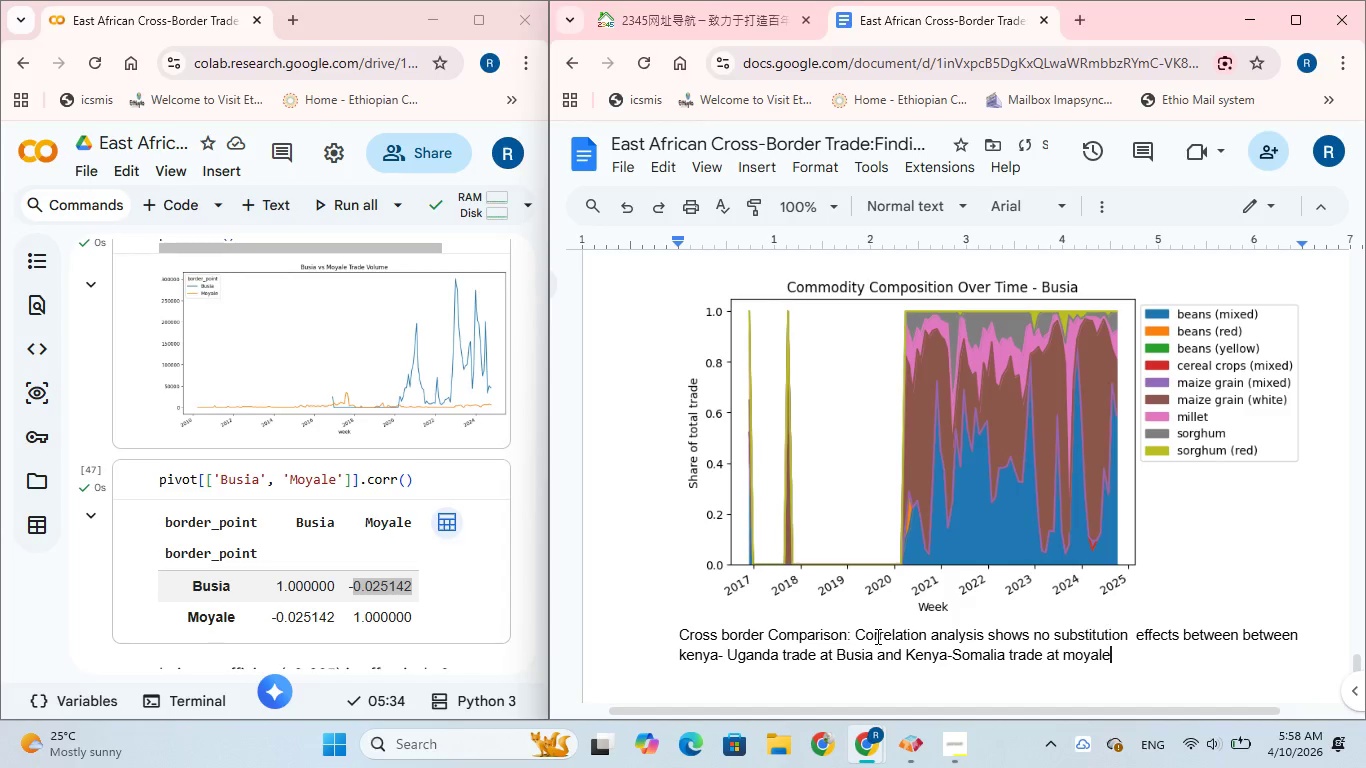 
type(. The correlation coefficient)
 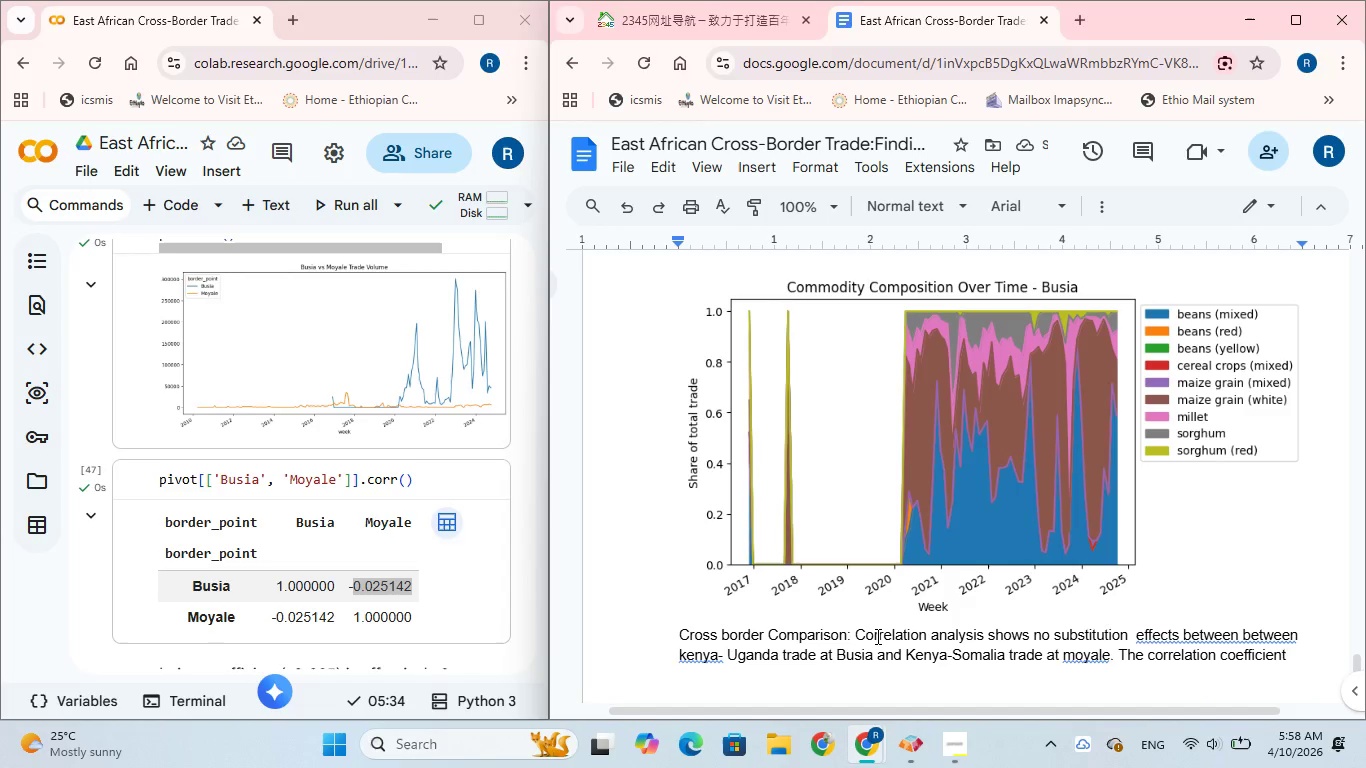 
type((-0.025))
 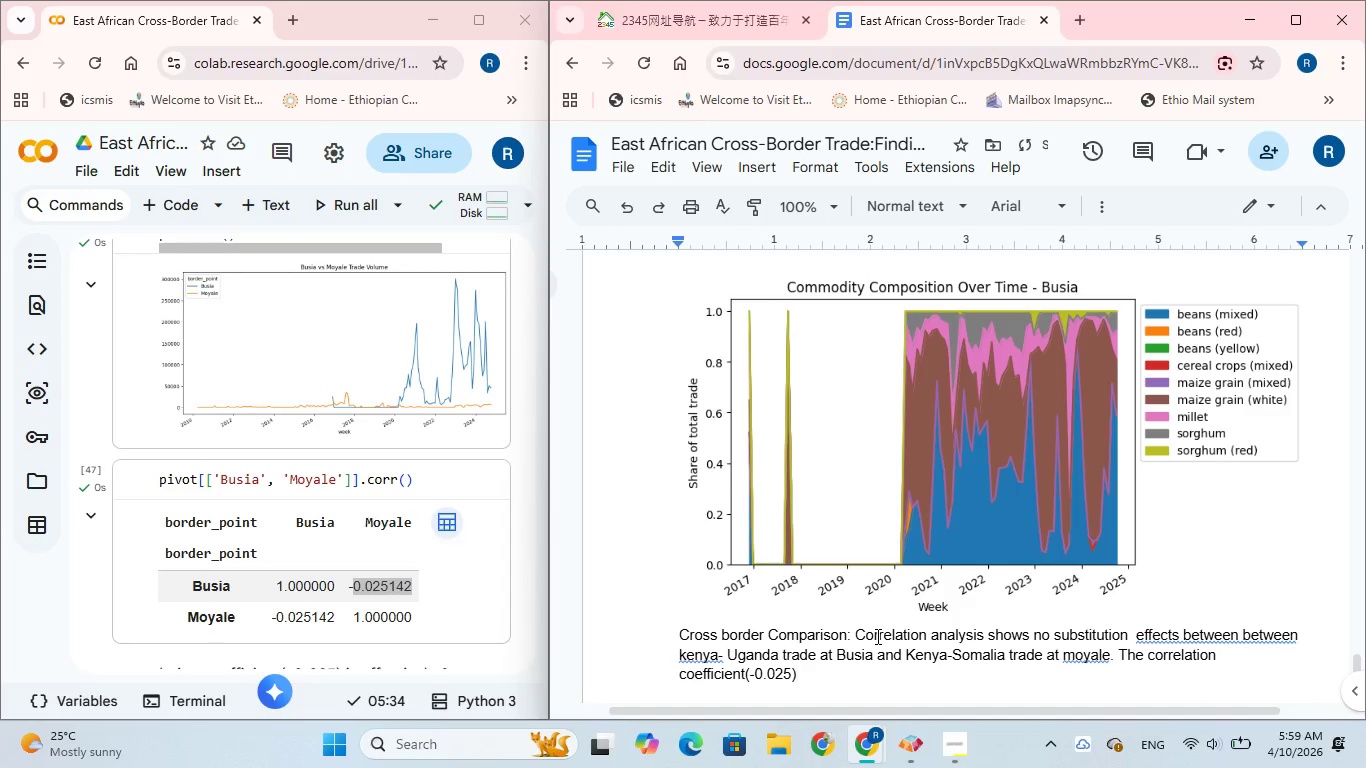 
wait(7.76)
 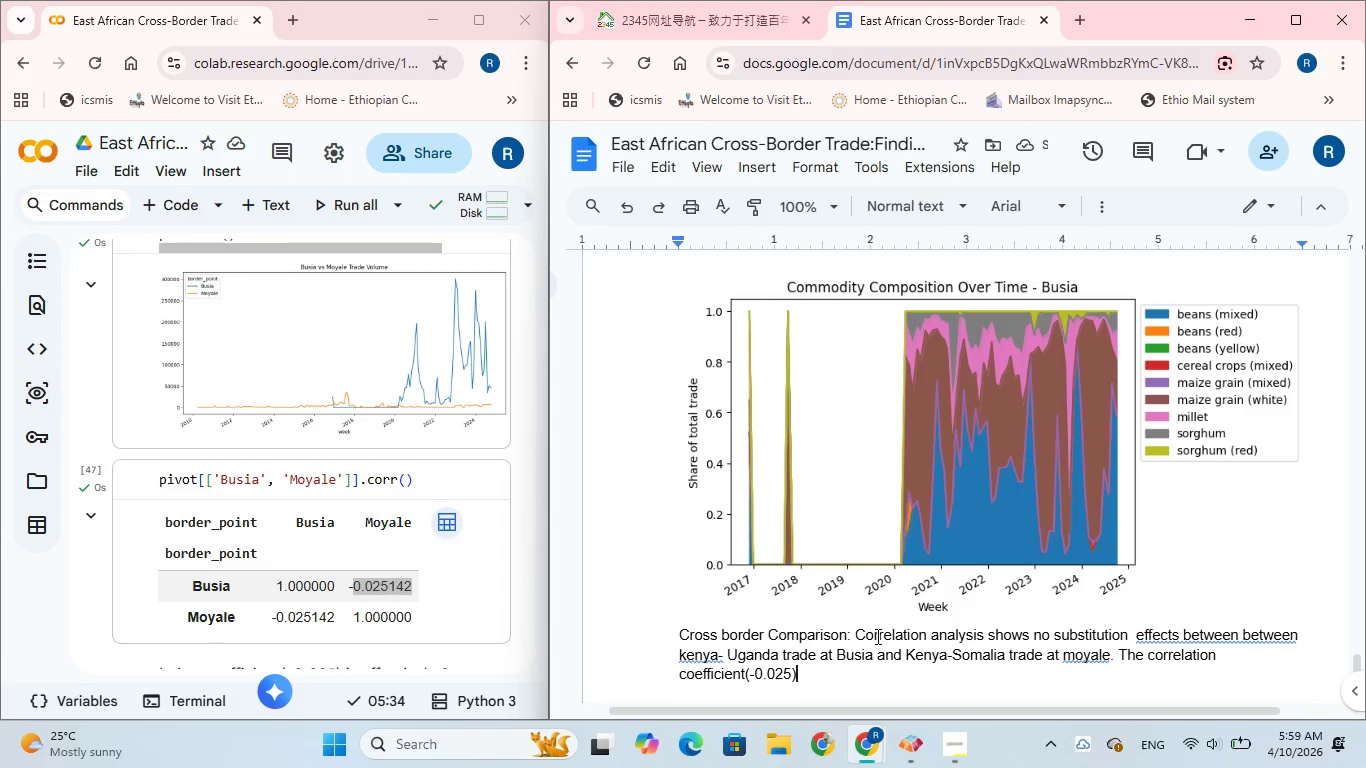 
type( is effectively 0)
 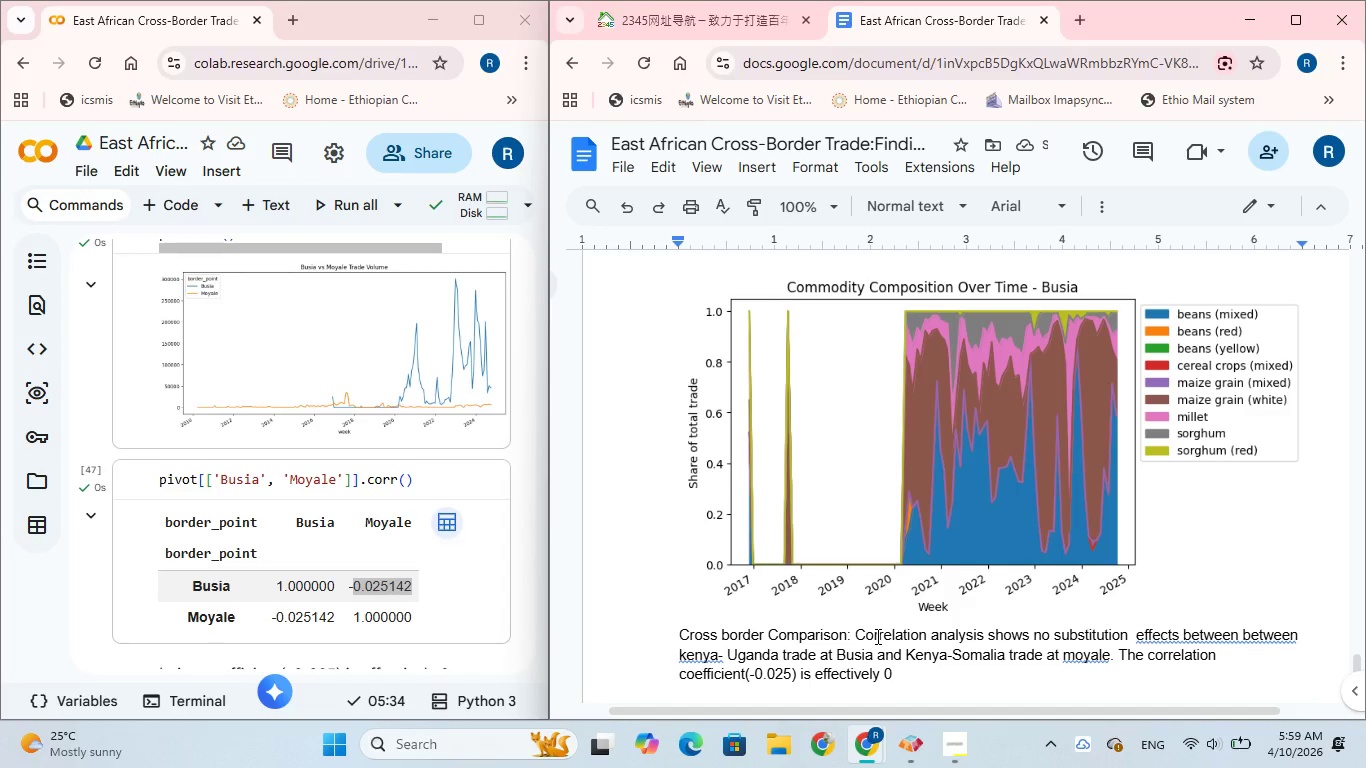 
key(Backspace)
key(Backspace)
type( zero )
key(Backspace)
type(. Indicating that changes in trade volumes)
 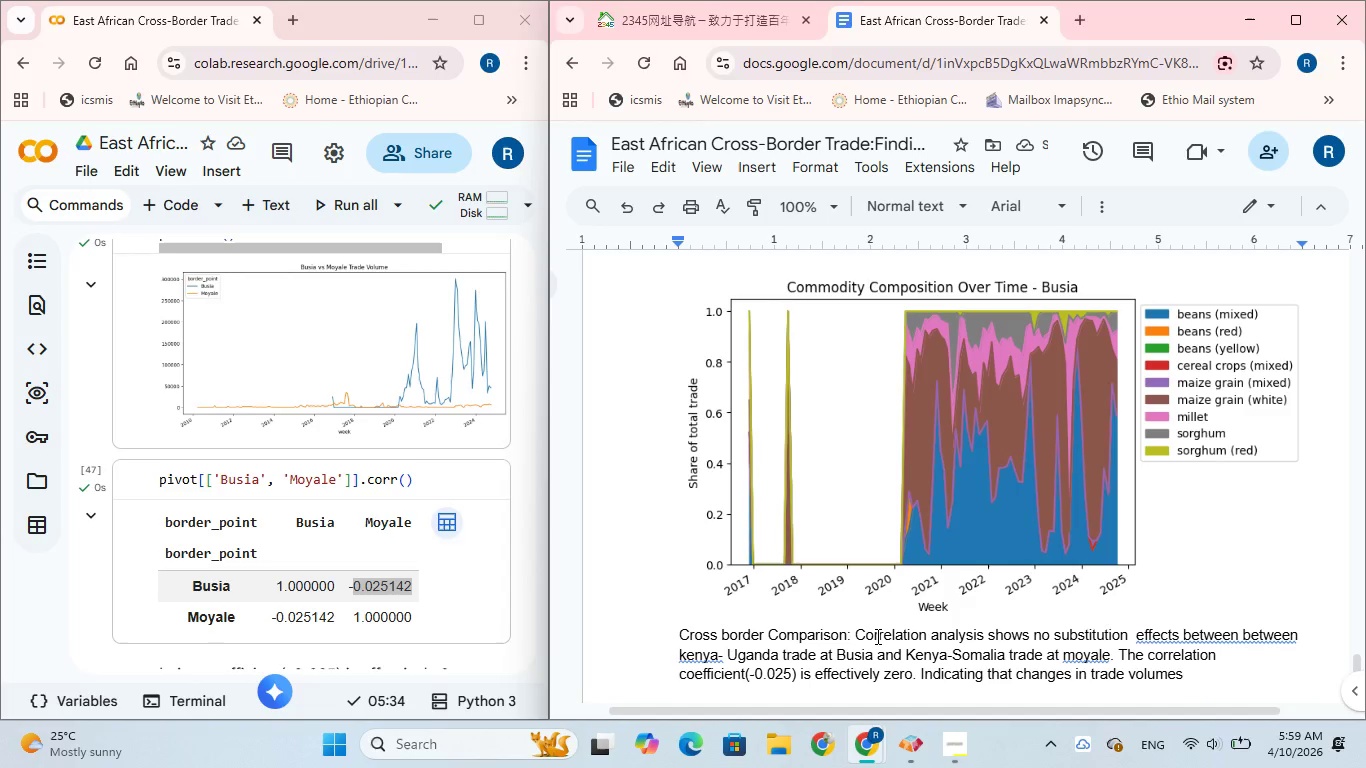 
type( at one border)
 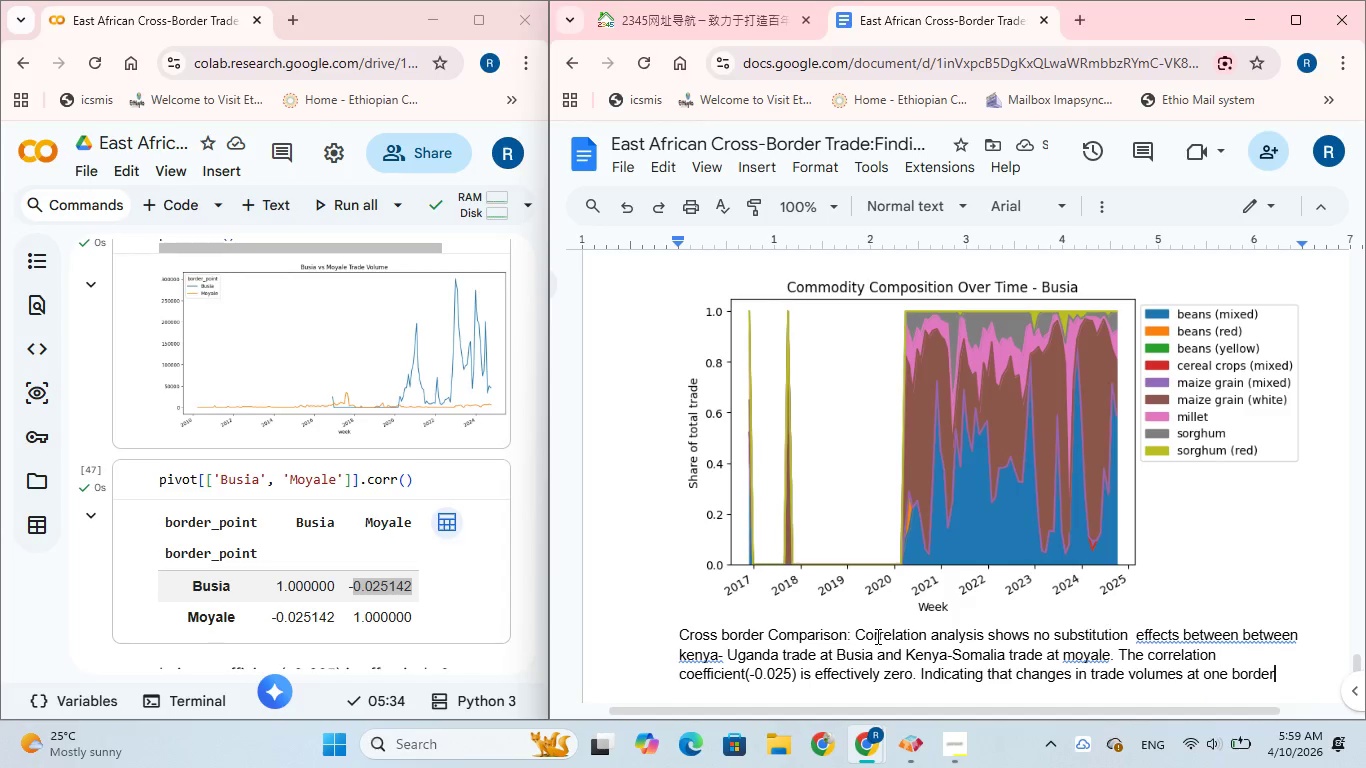 
wait(5.27)
 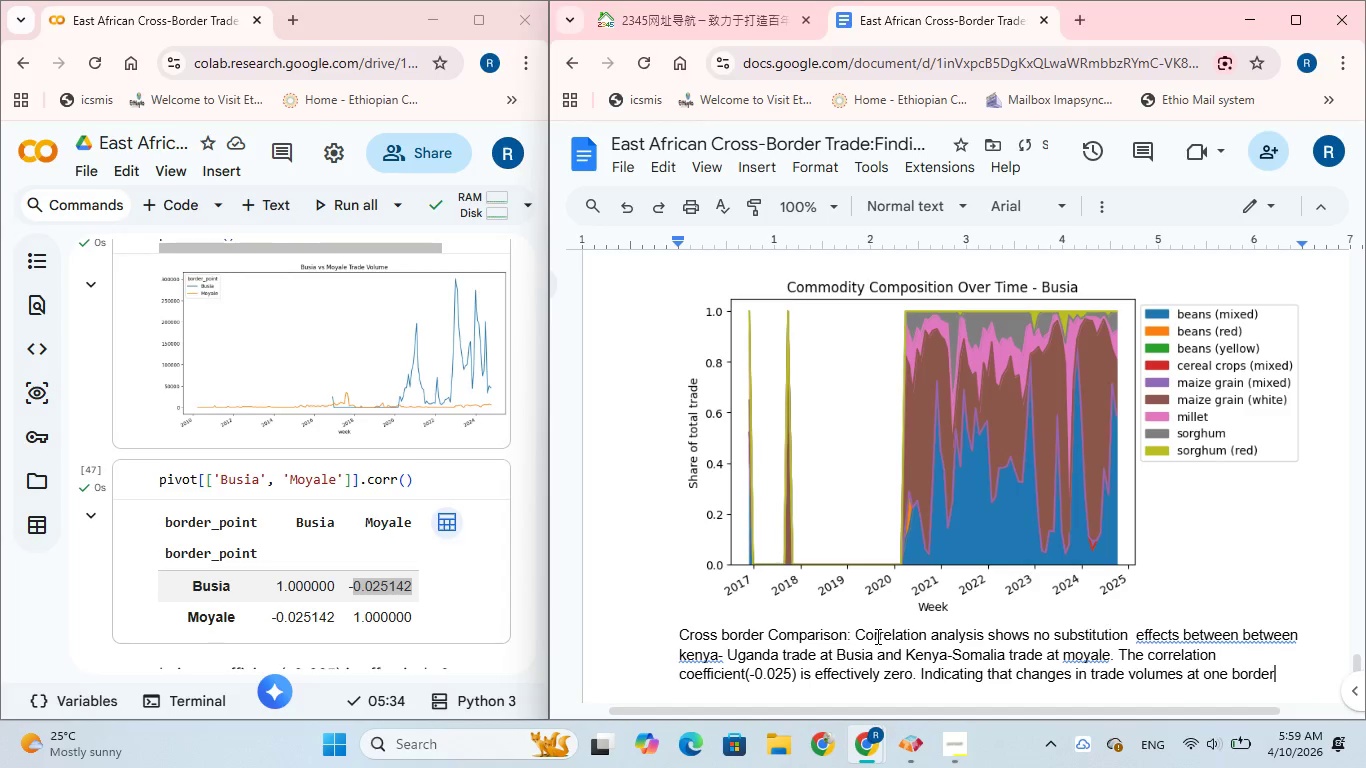 
type( do not predict or )
 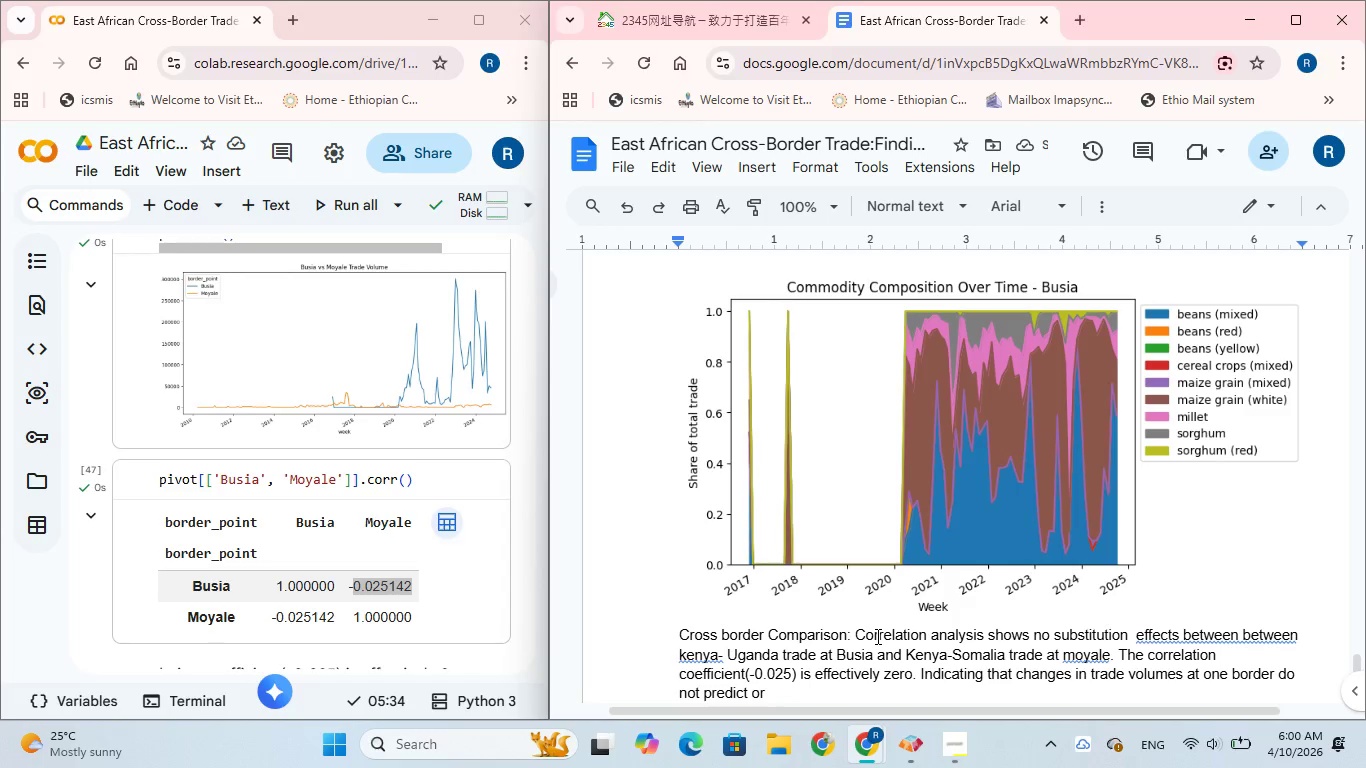 
type(offset changes at )
 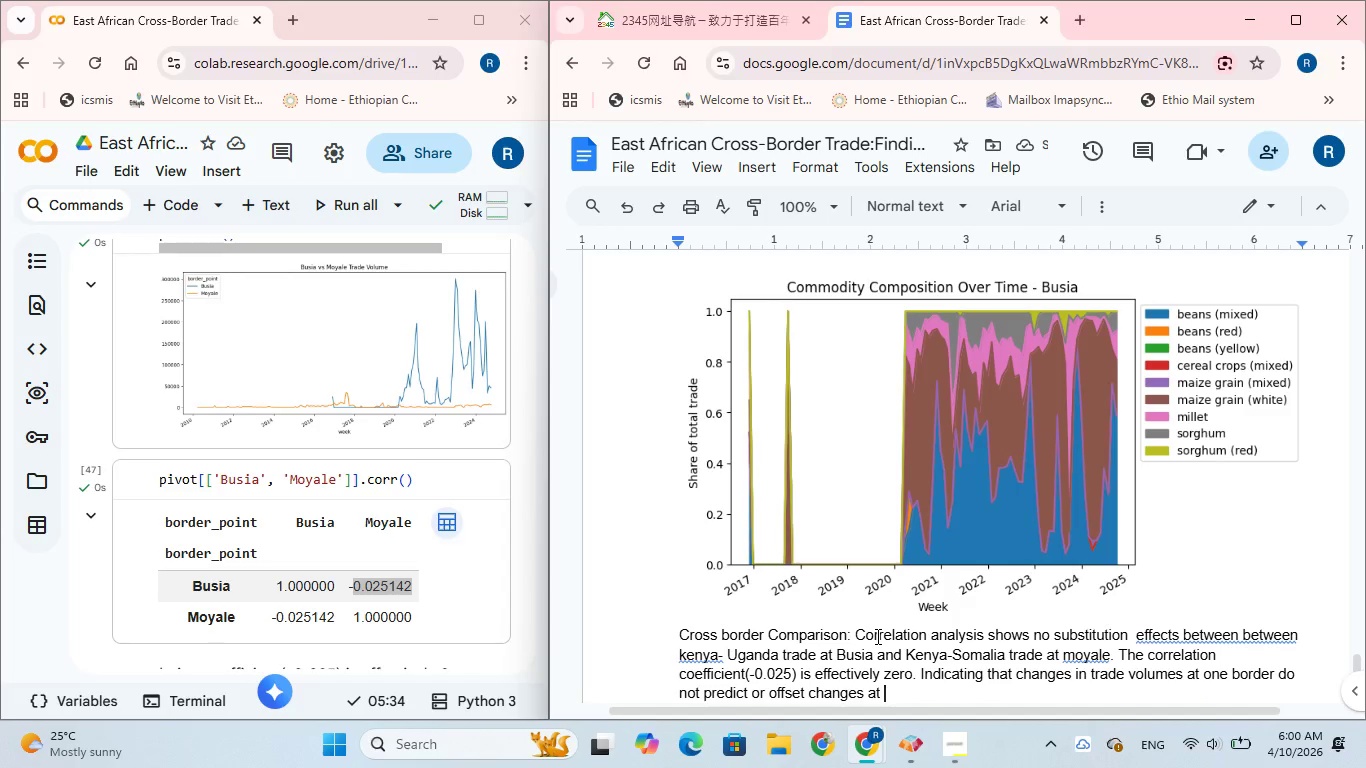 
type(the other. This)
key(Backspace)
key(Backspace)
type(us declines)
 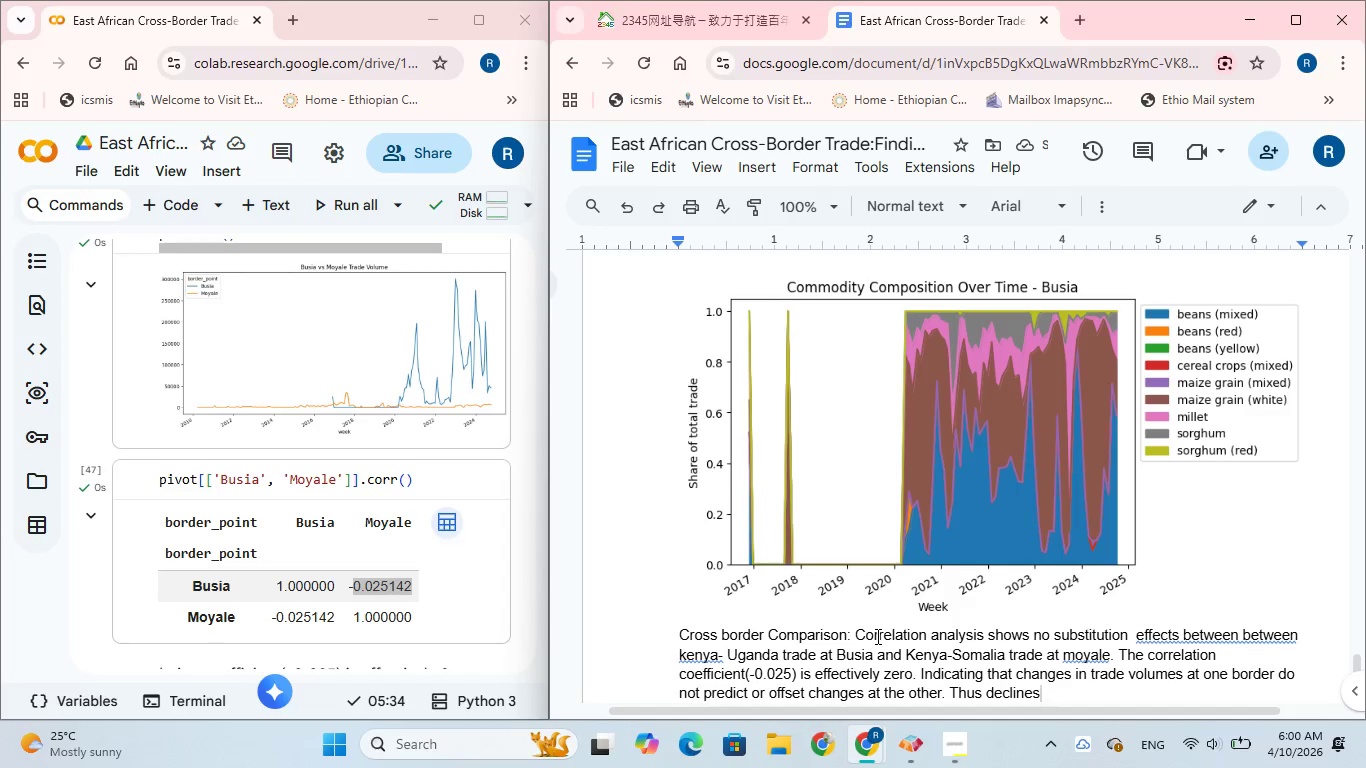 
wait(9.08)
 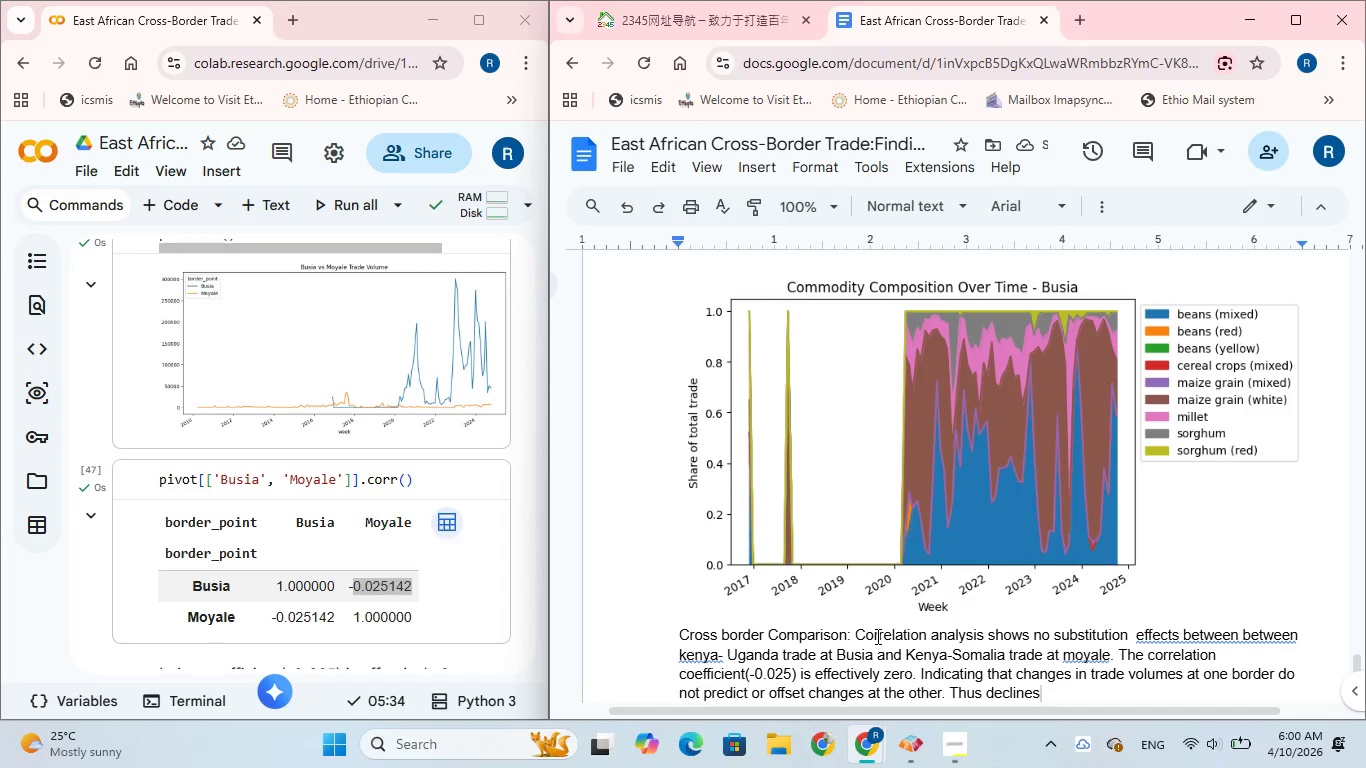 
type( at Busia are not )
 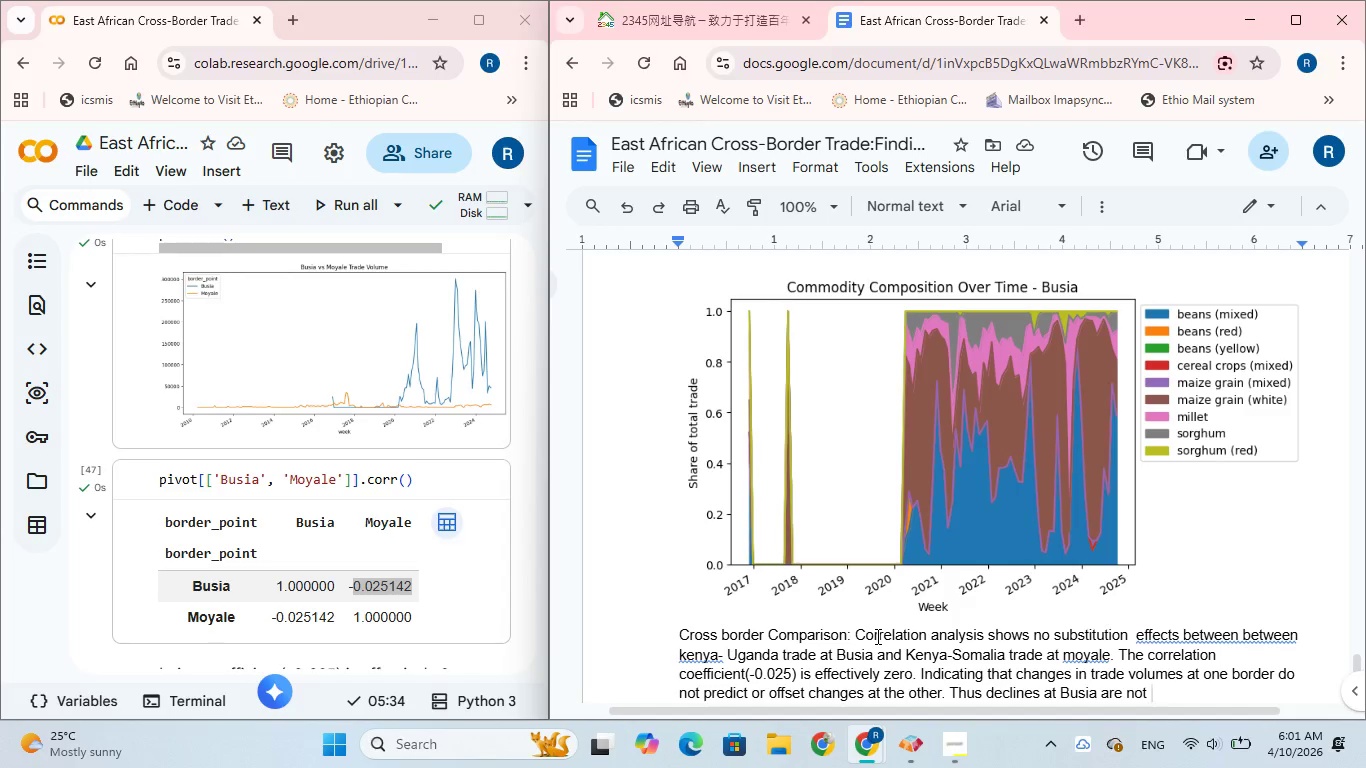 
wait(29.95)
 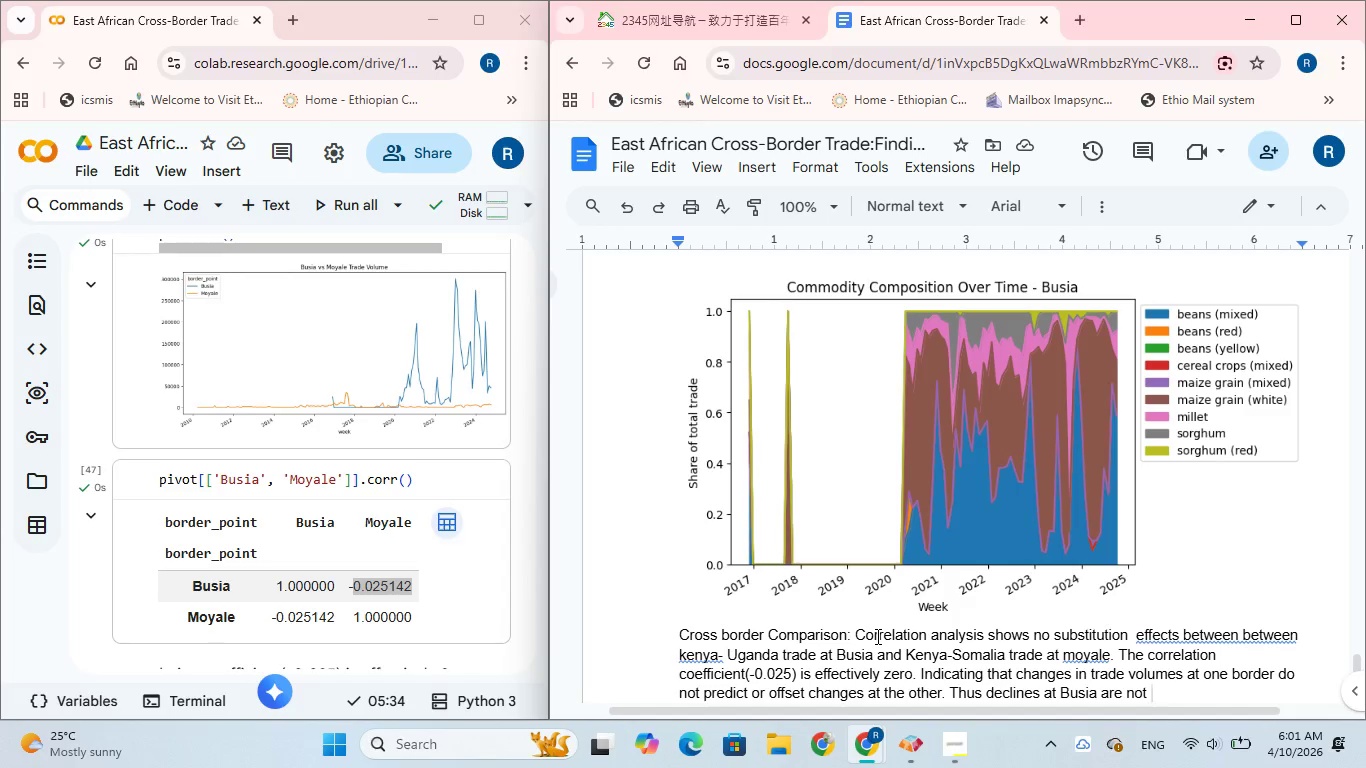 
type(compensated by increase)
 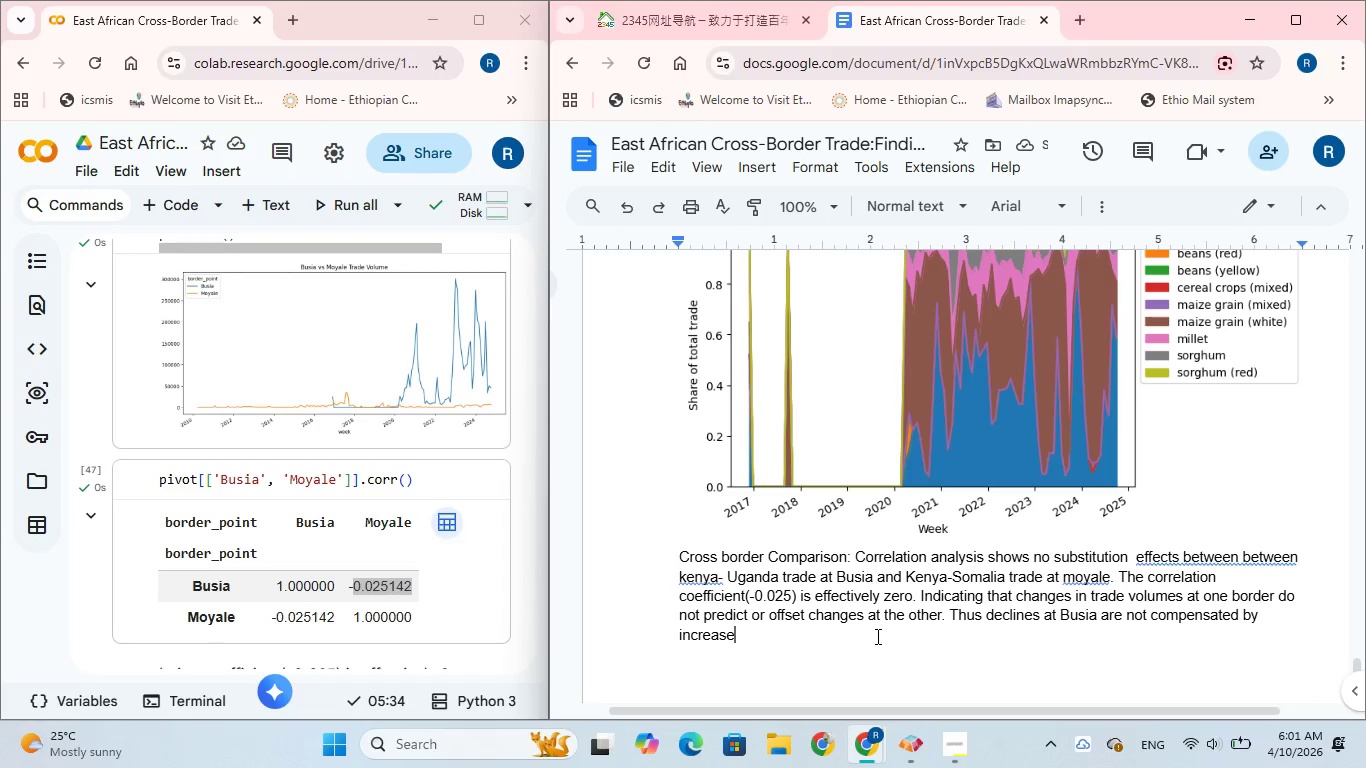 
wait(6.52)
 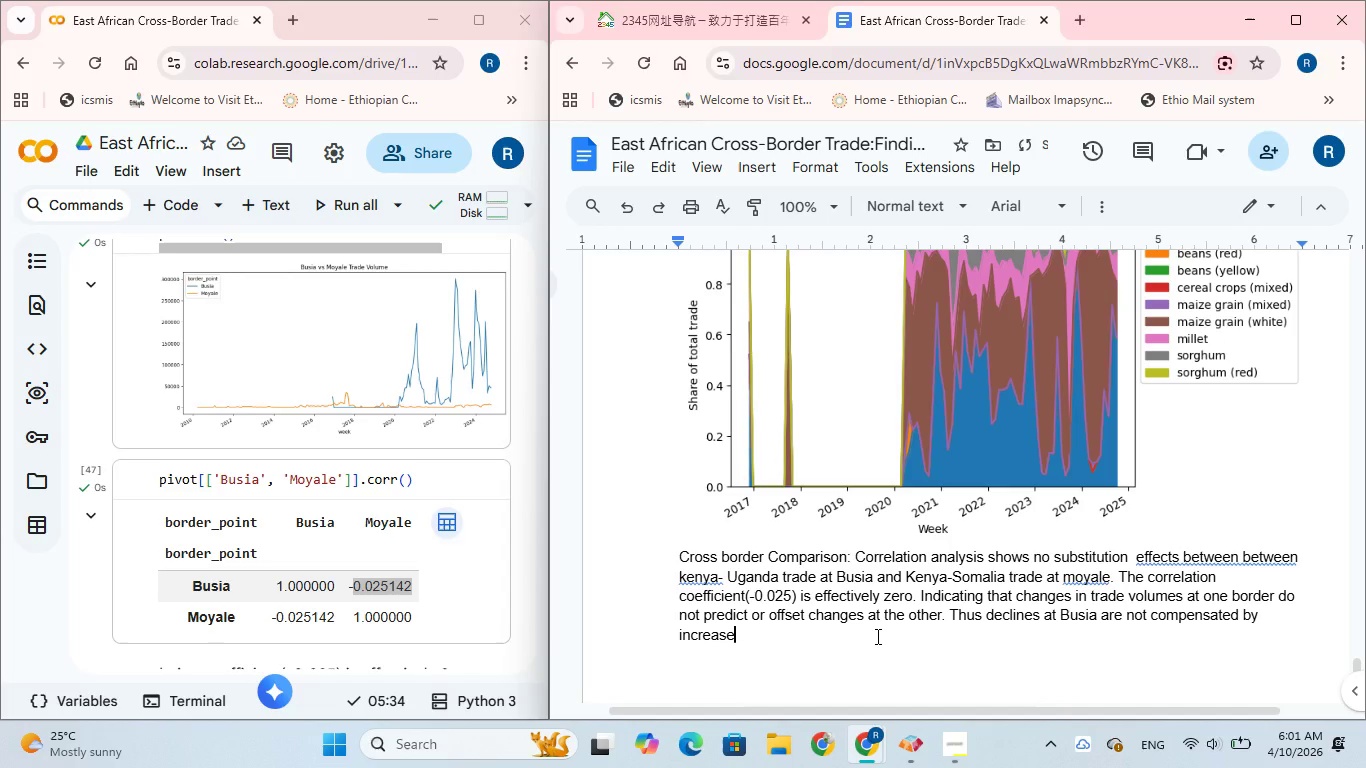 
type(d activity)
 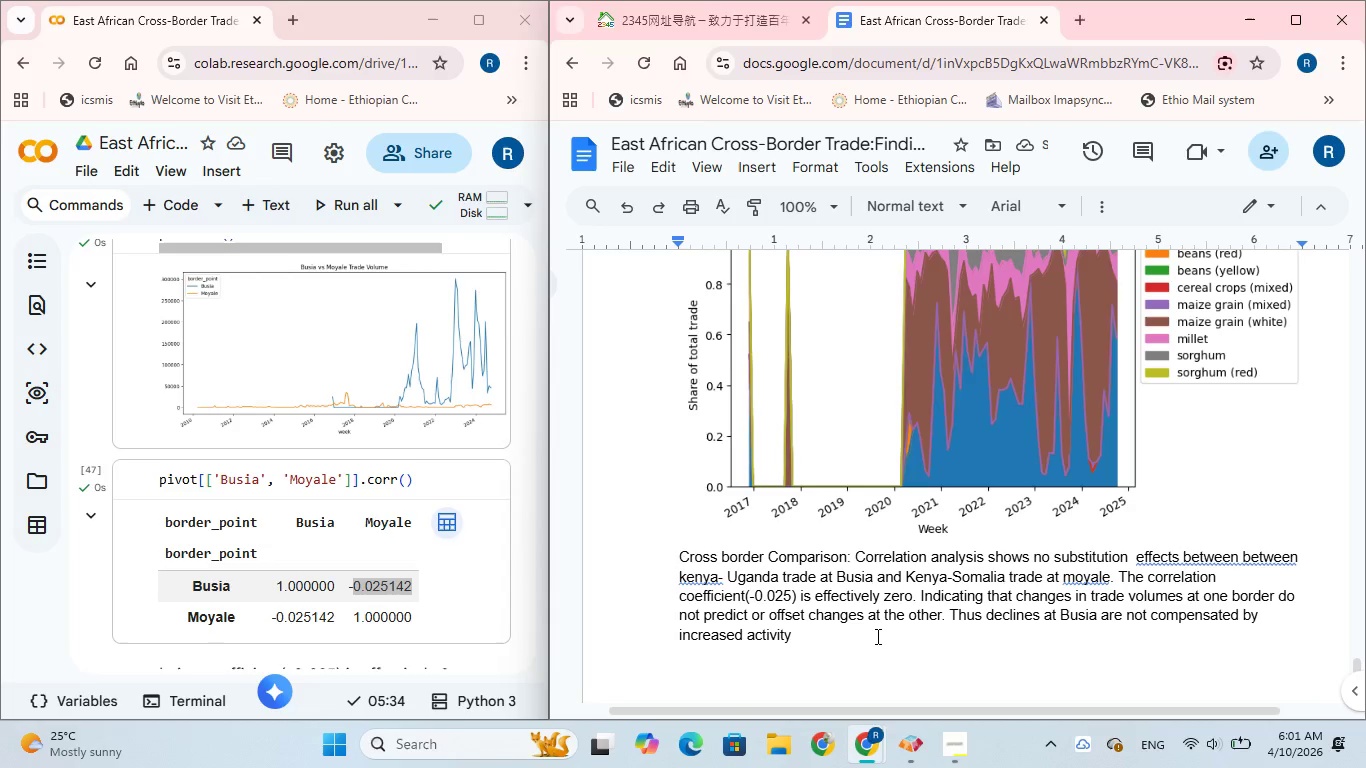 
type( at Moyale; each border)
 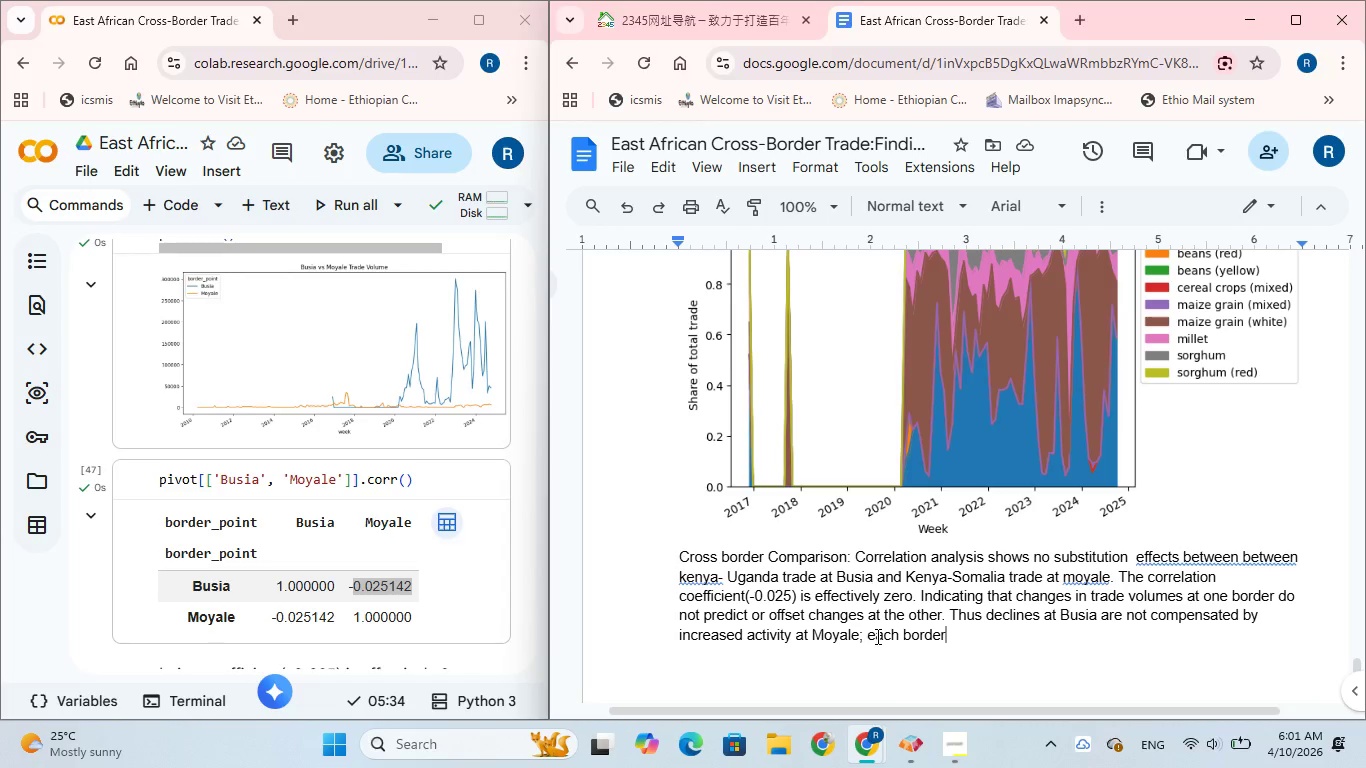 
wait(13.8)
 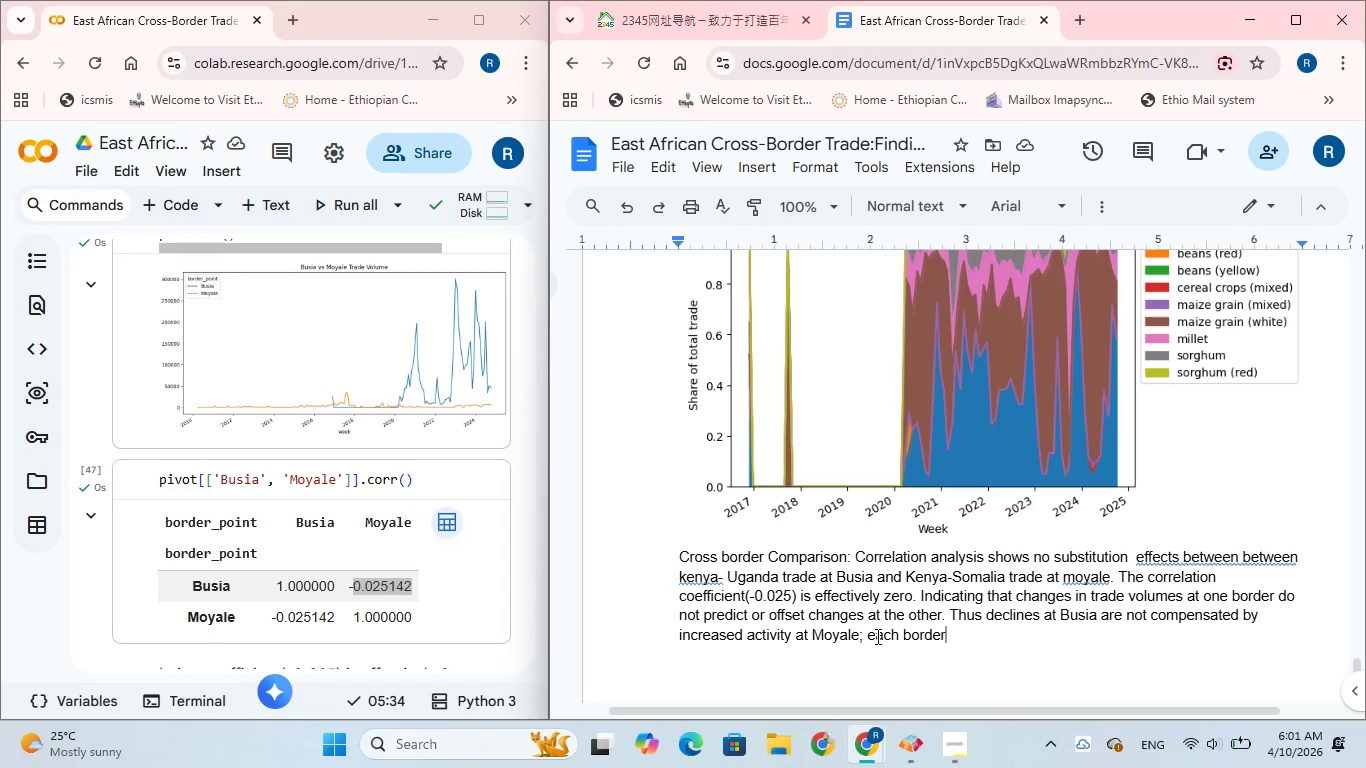 
type( operated )
key(Backspace)
key(Backspace)
type(s)
 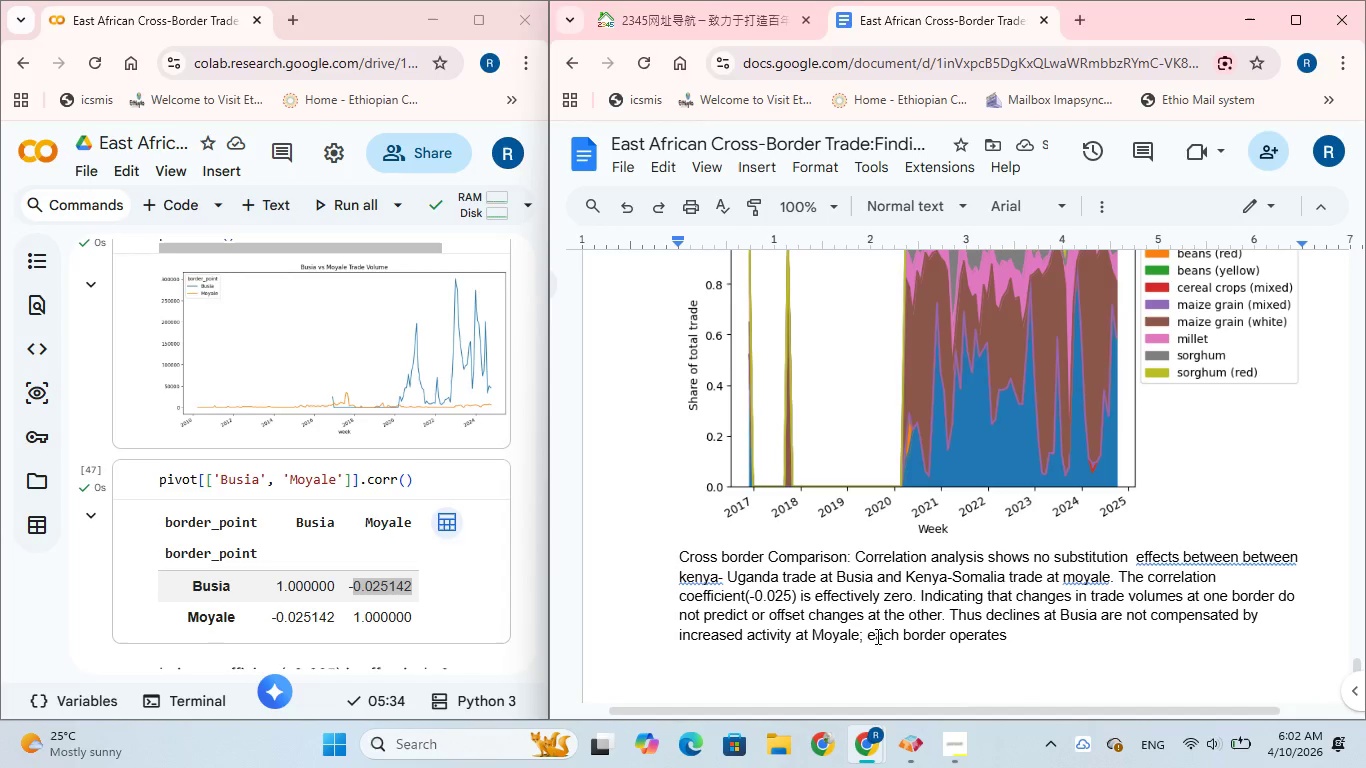 
type( with in independent trade)
 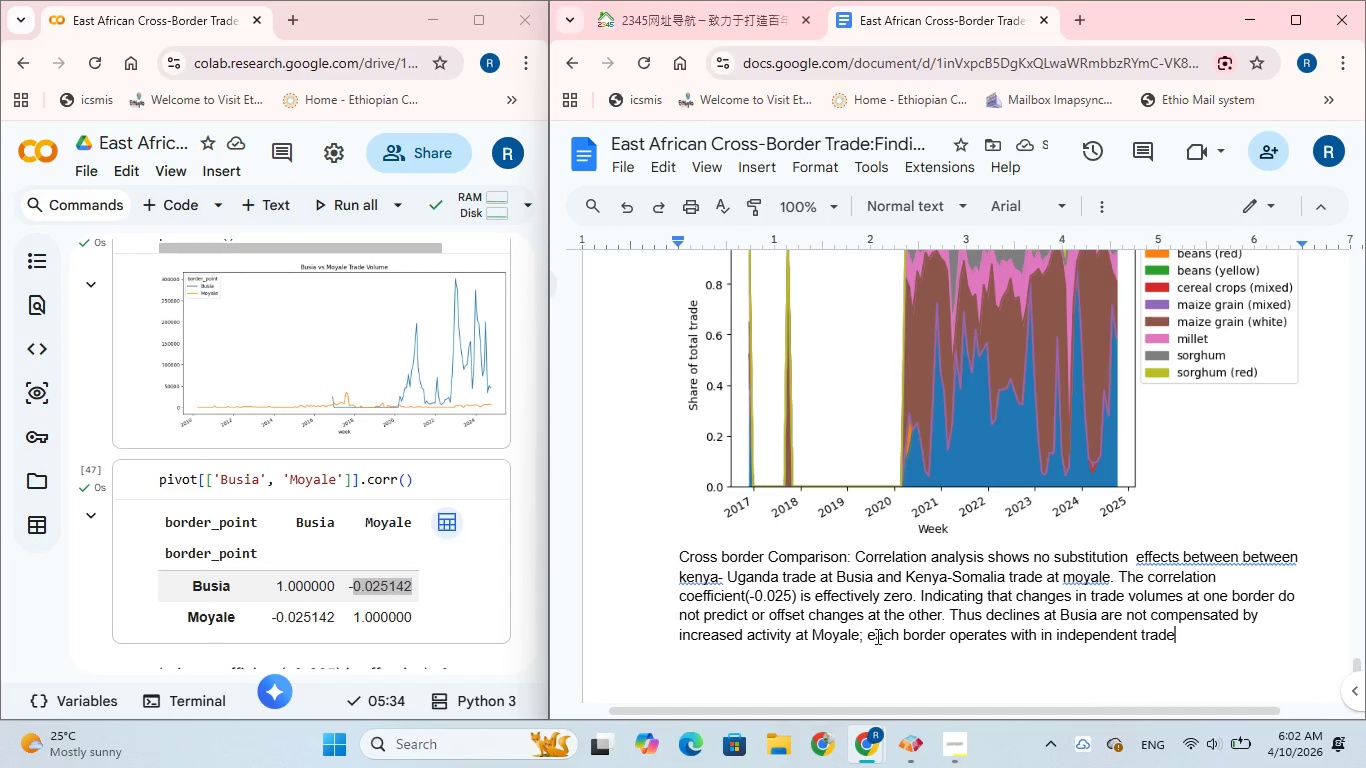 
type( systems)
 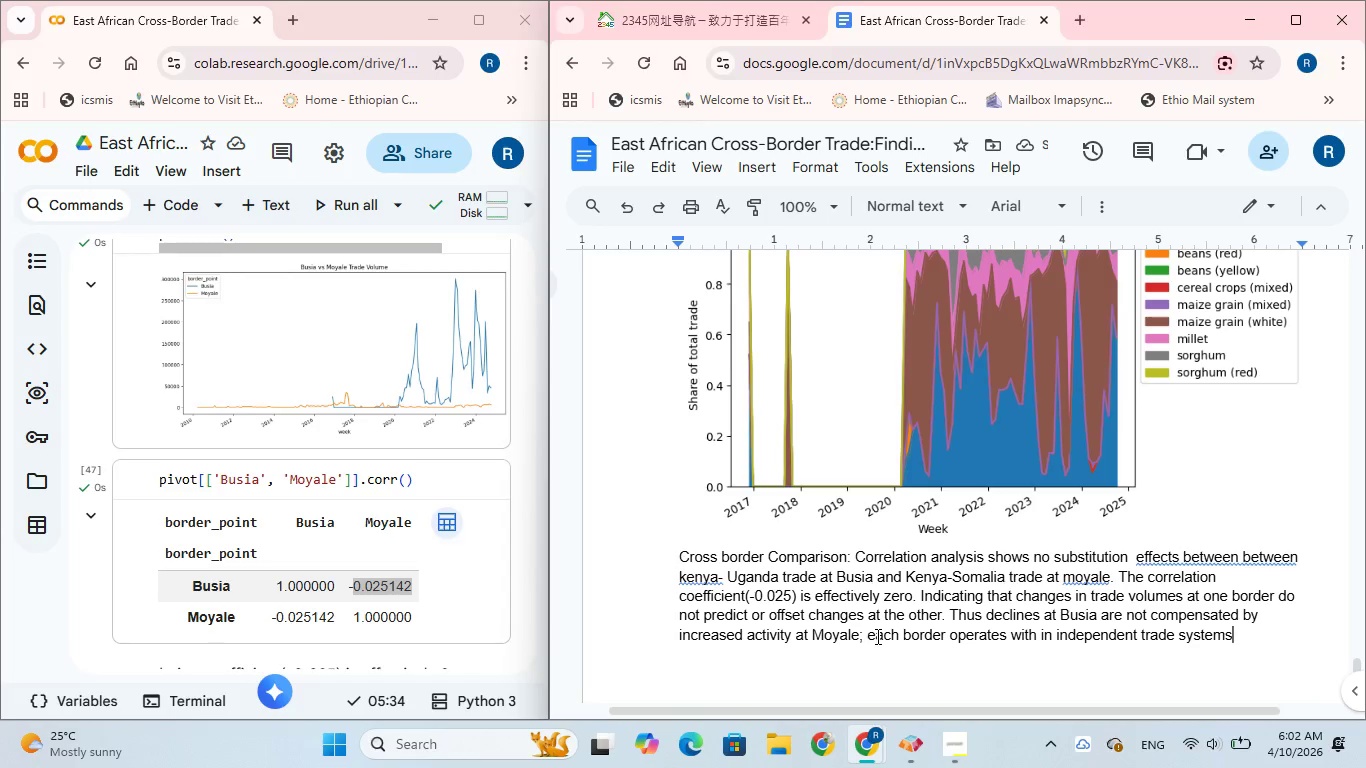 
type( driven by distinct regional dynamics)
 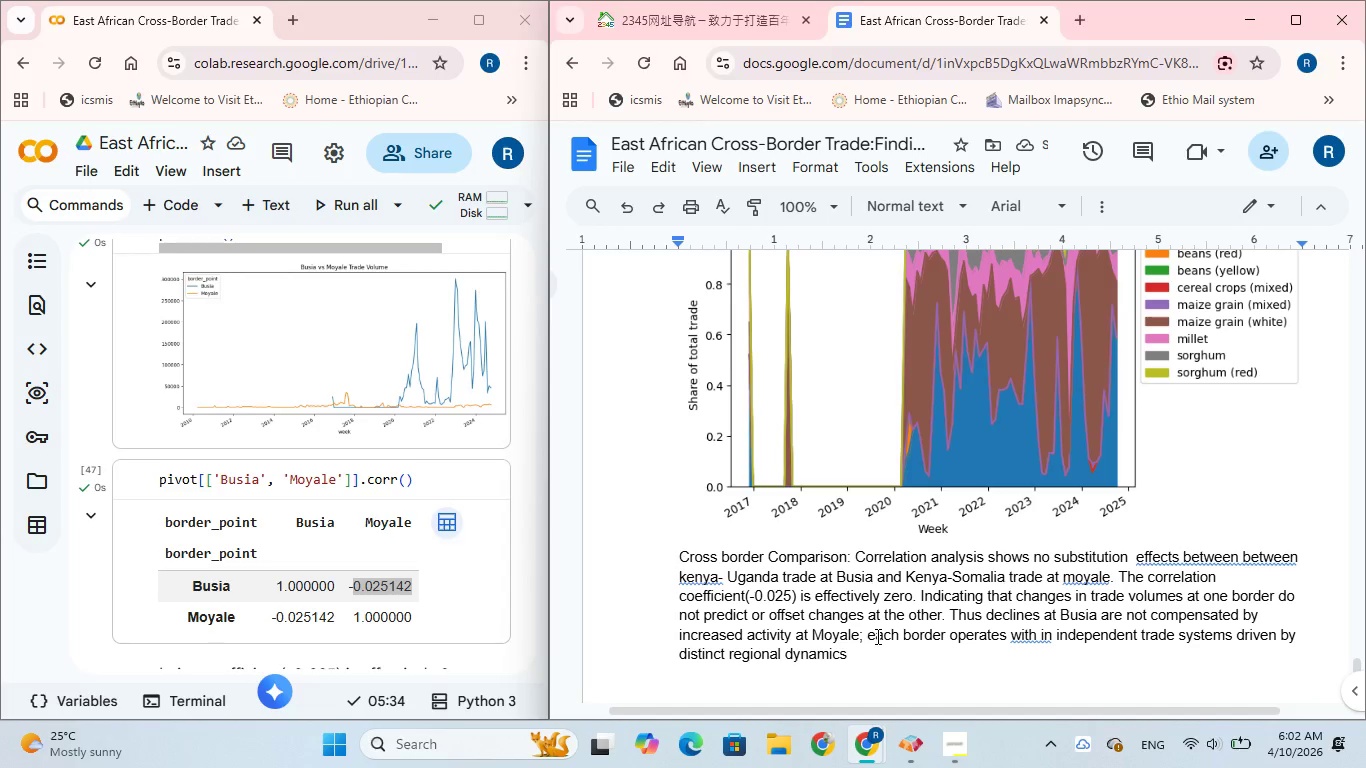 
key(Period)
 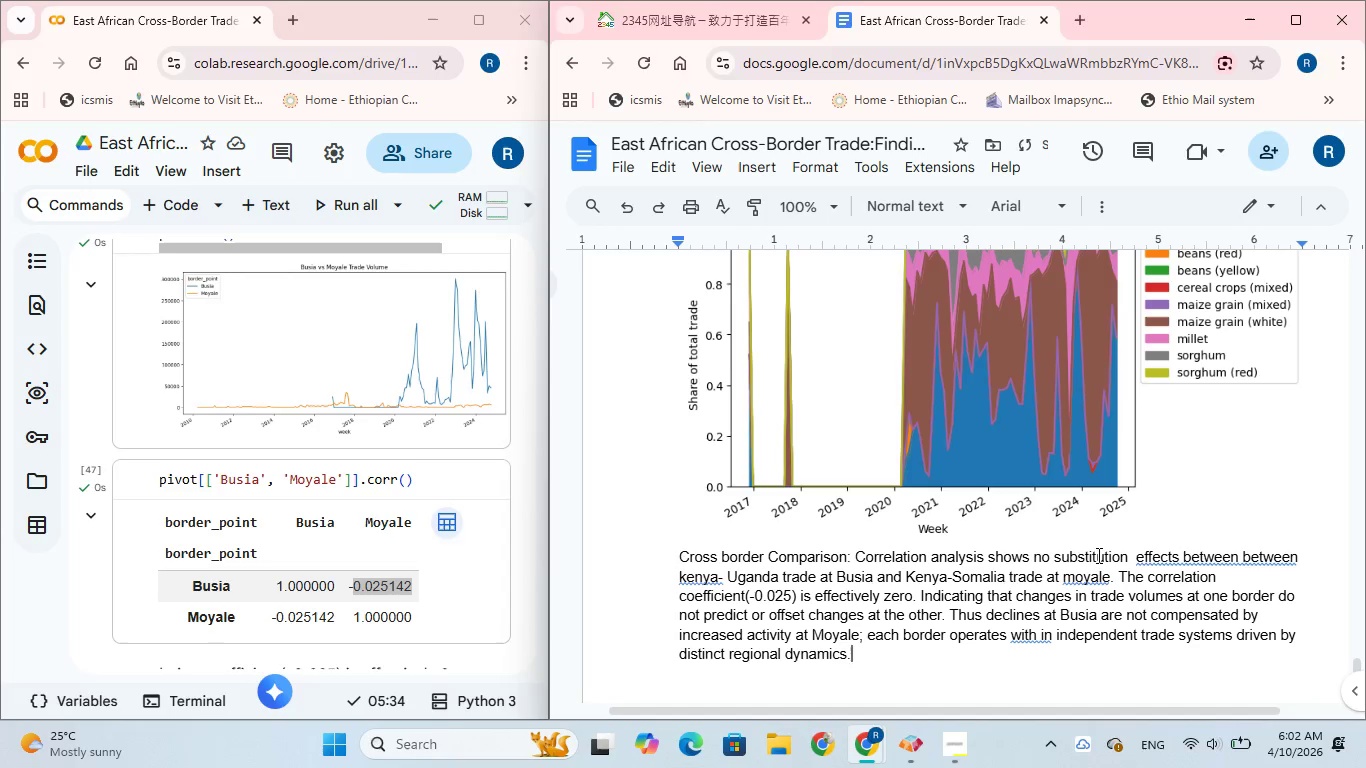 
left_click([1081, 577])
 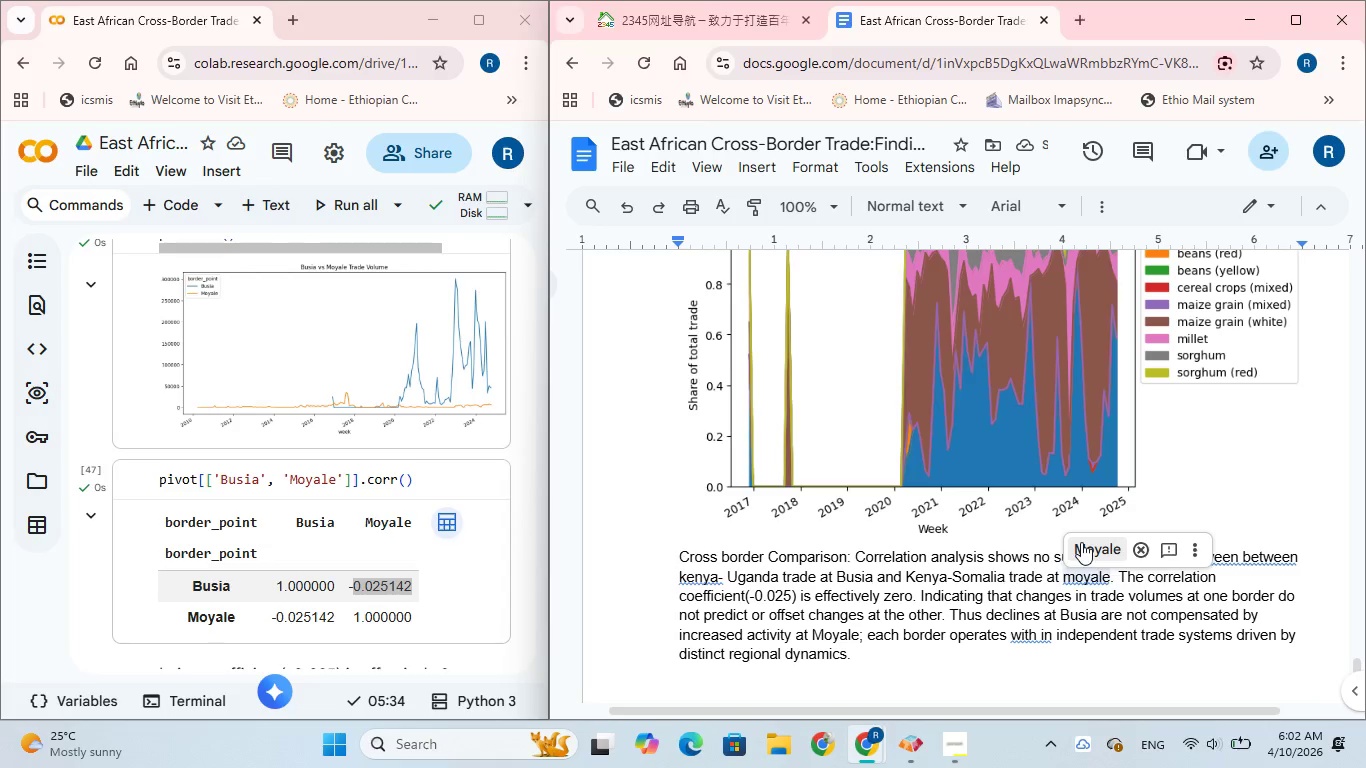 
left_click([1081, 542])
 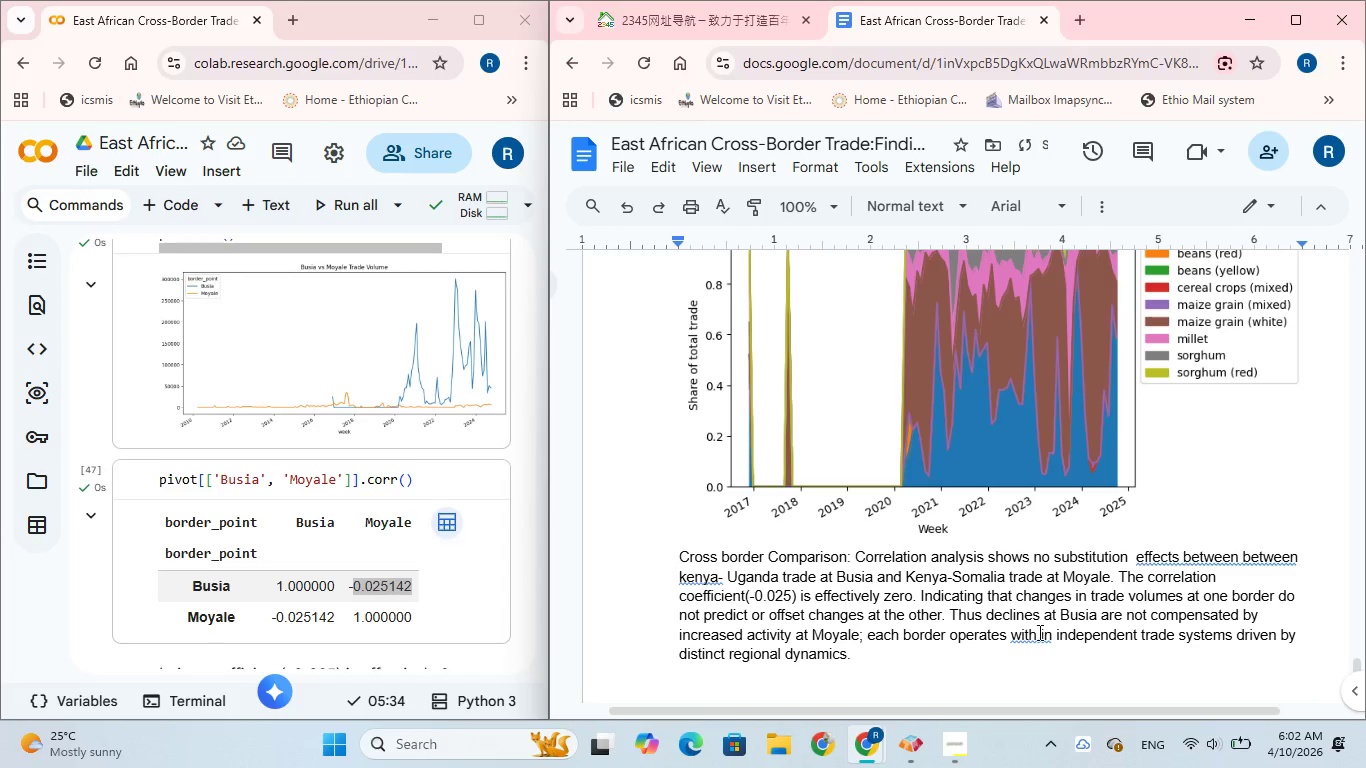 
left_click([1037, 635])
 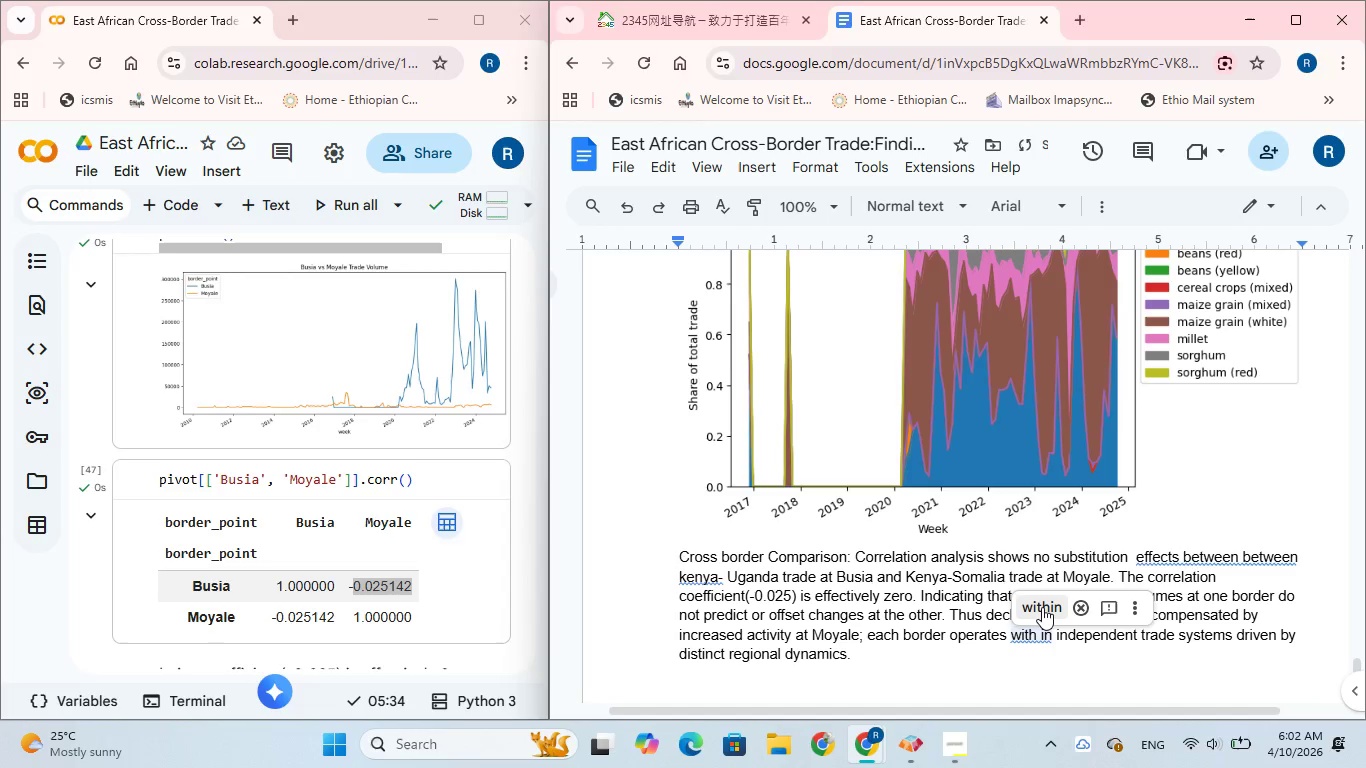 
left_click([1042, 607])
 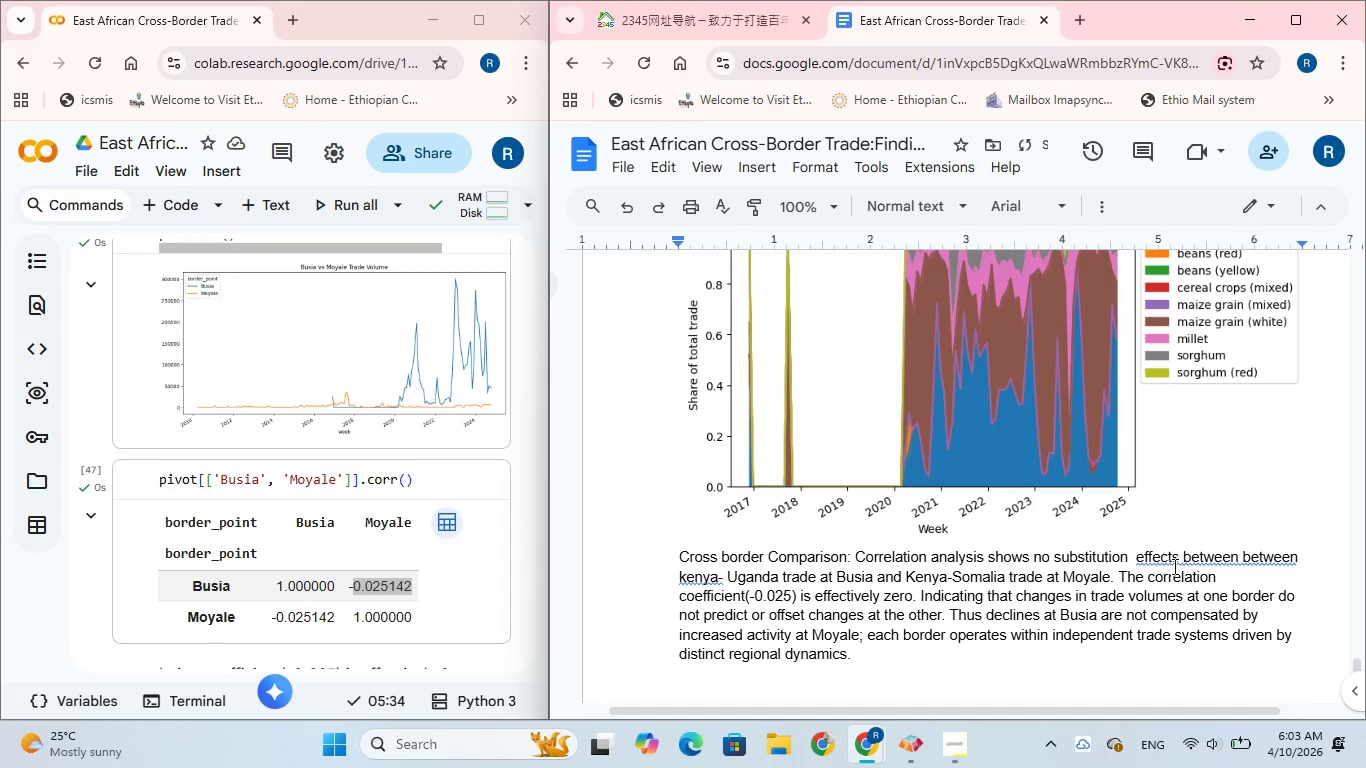 
left_click([1175, 562])
 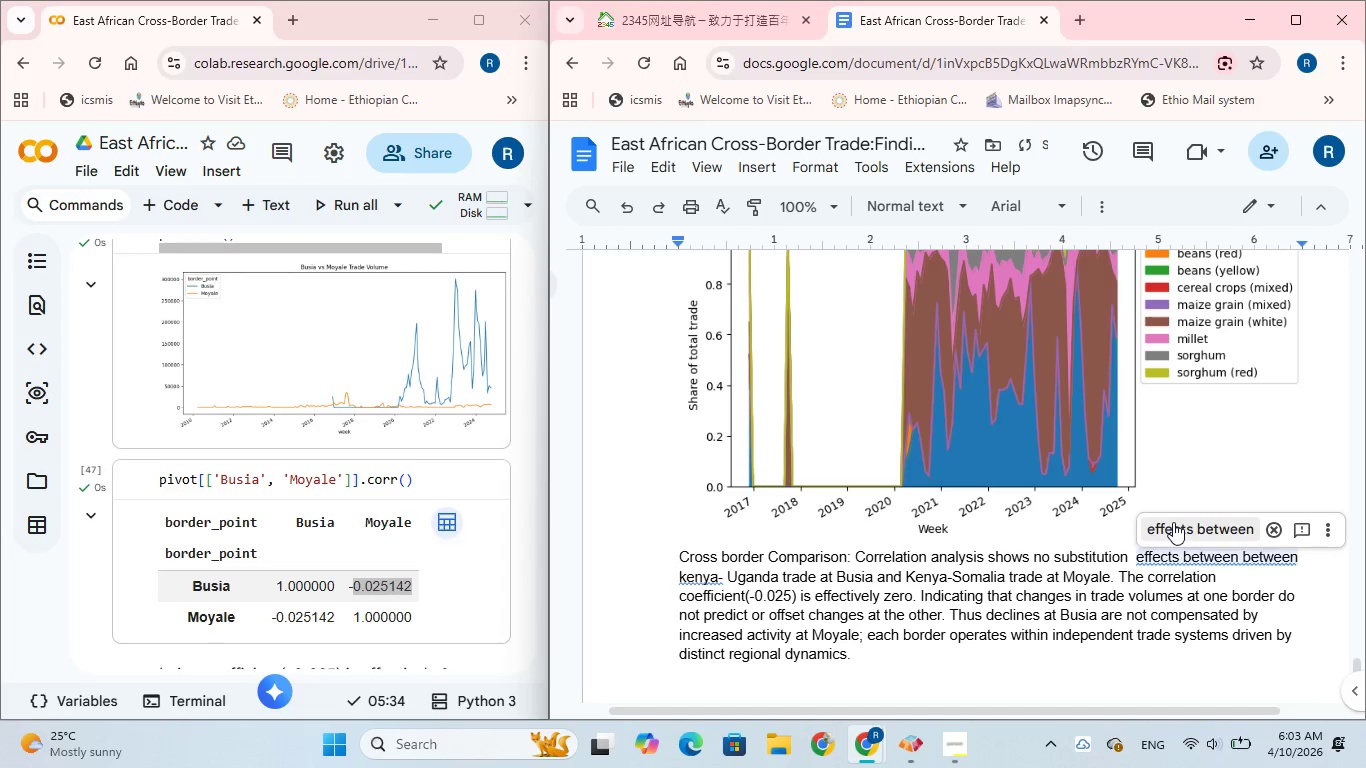 
left_click([1173, 522])
 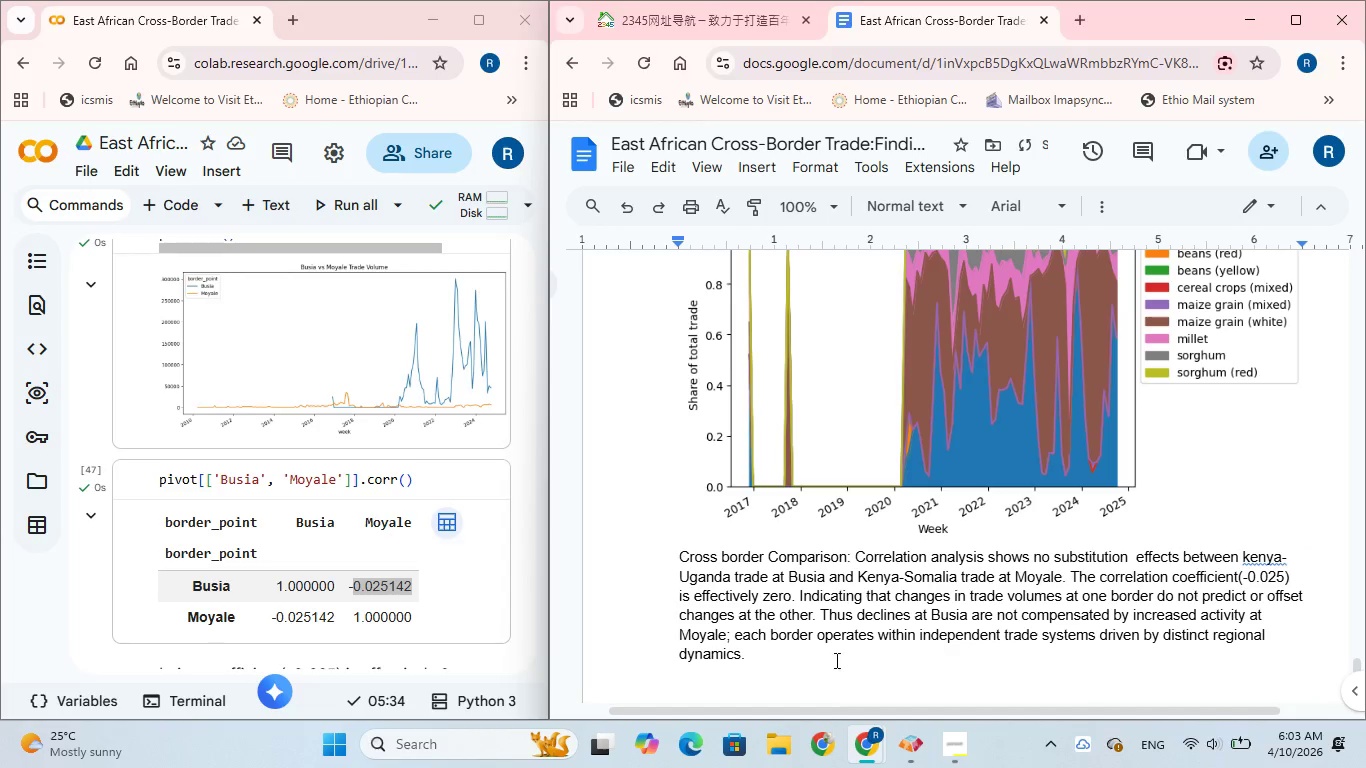 
left_click([787, 664])
 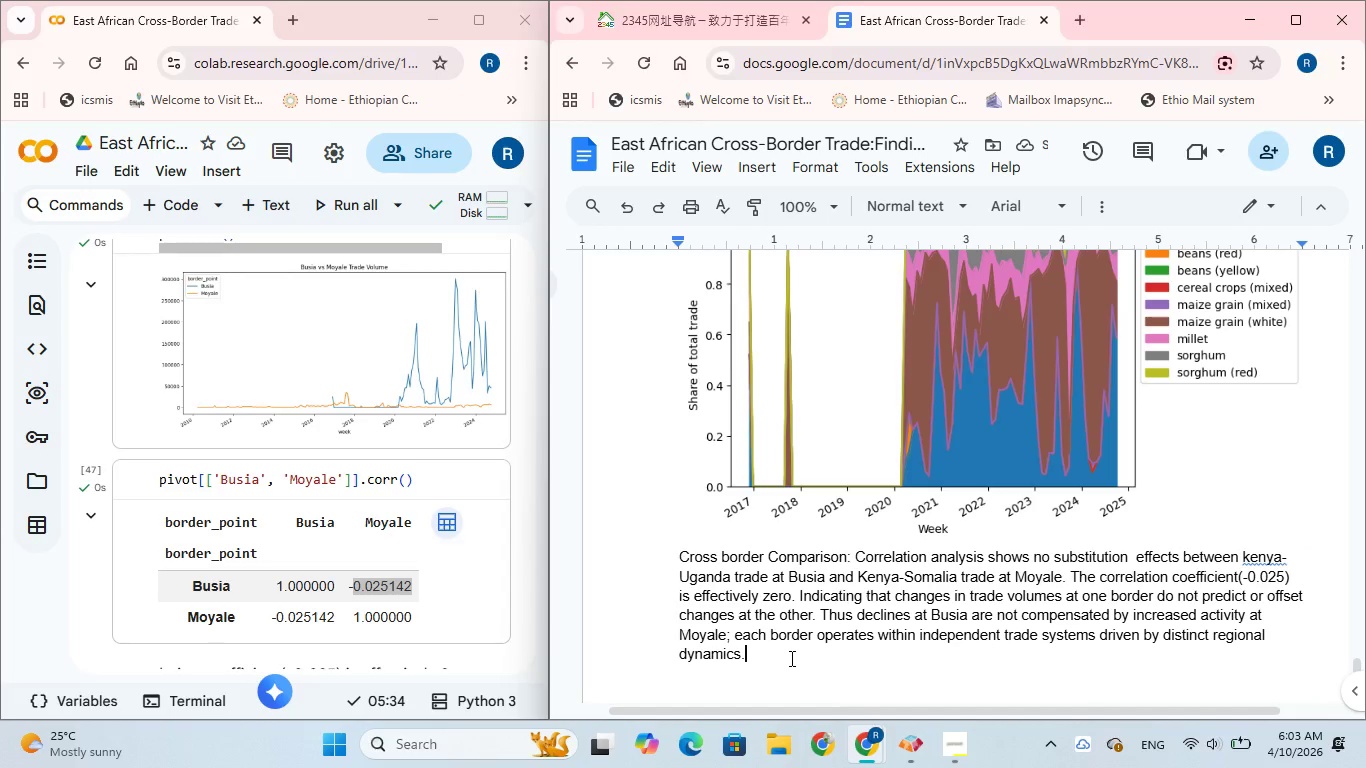 
key(Enter)
 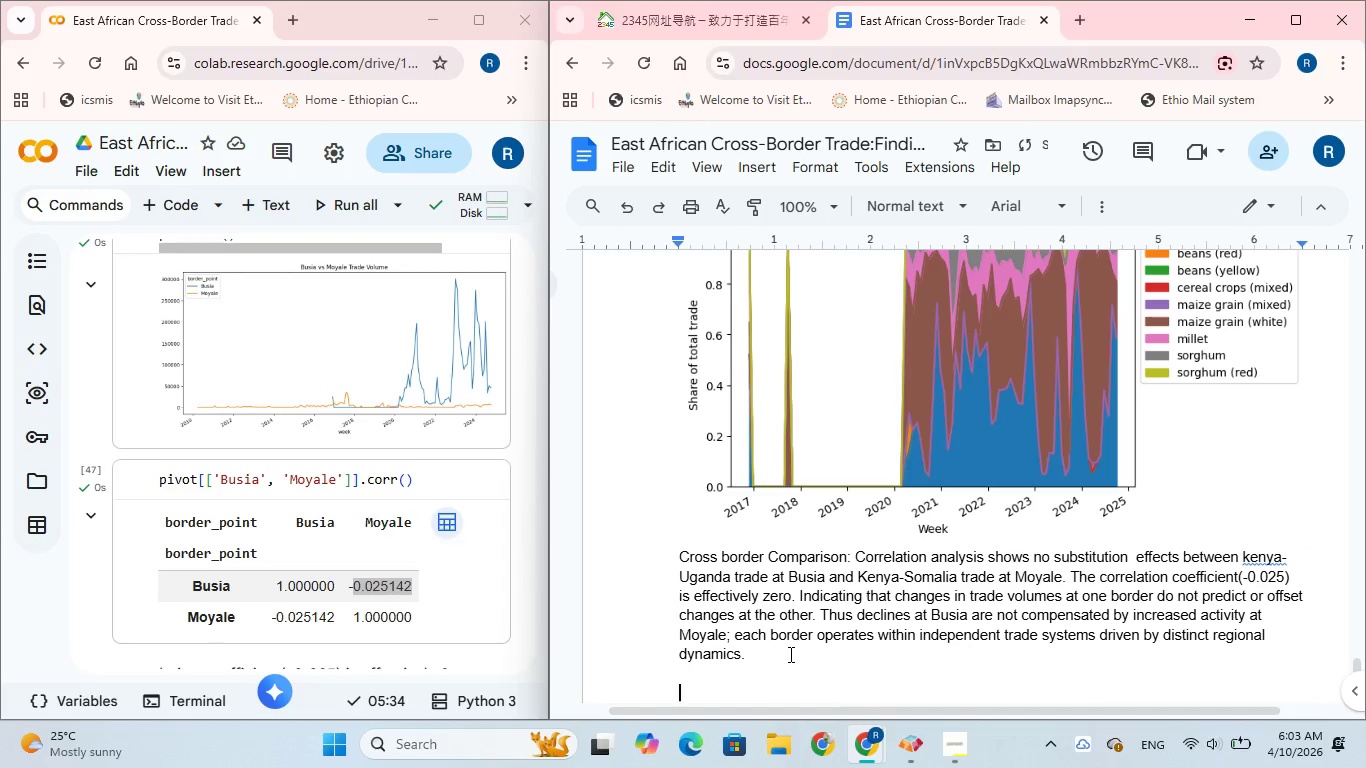 
key(Enter)
 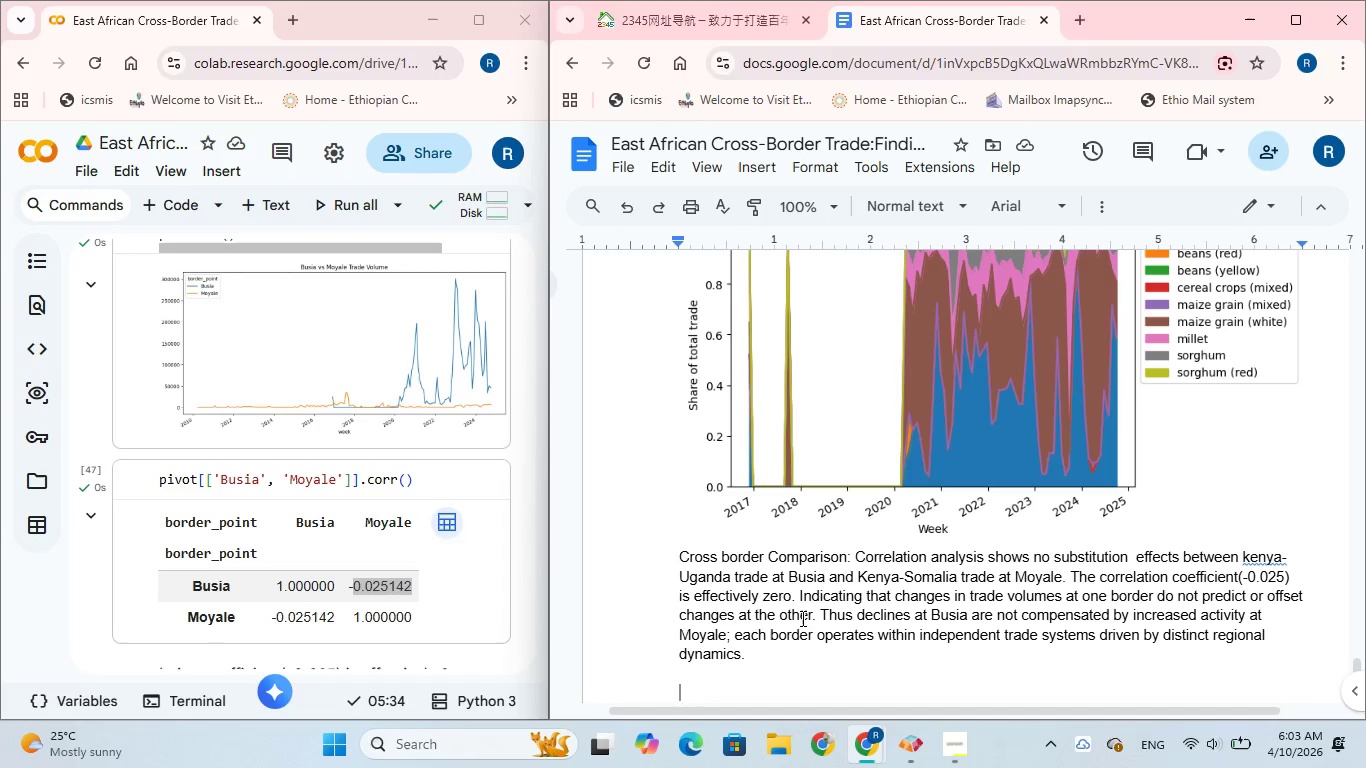 
wait(29.16)
 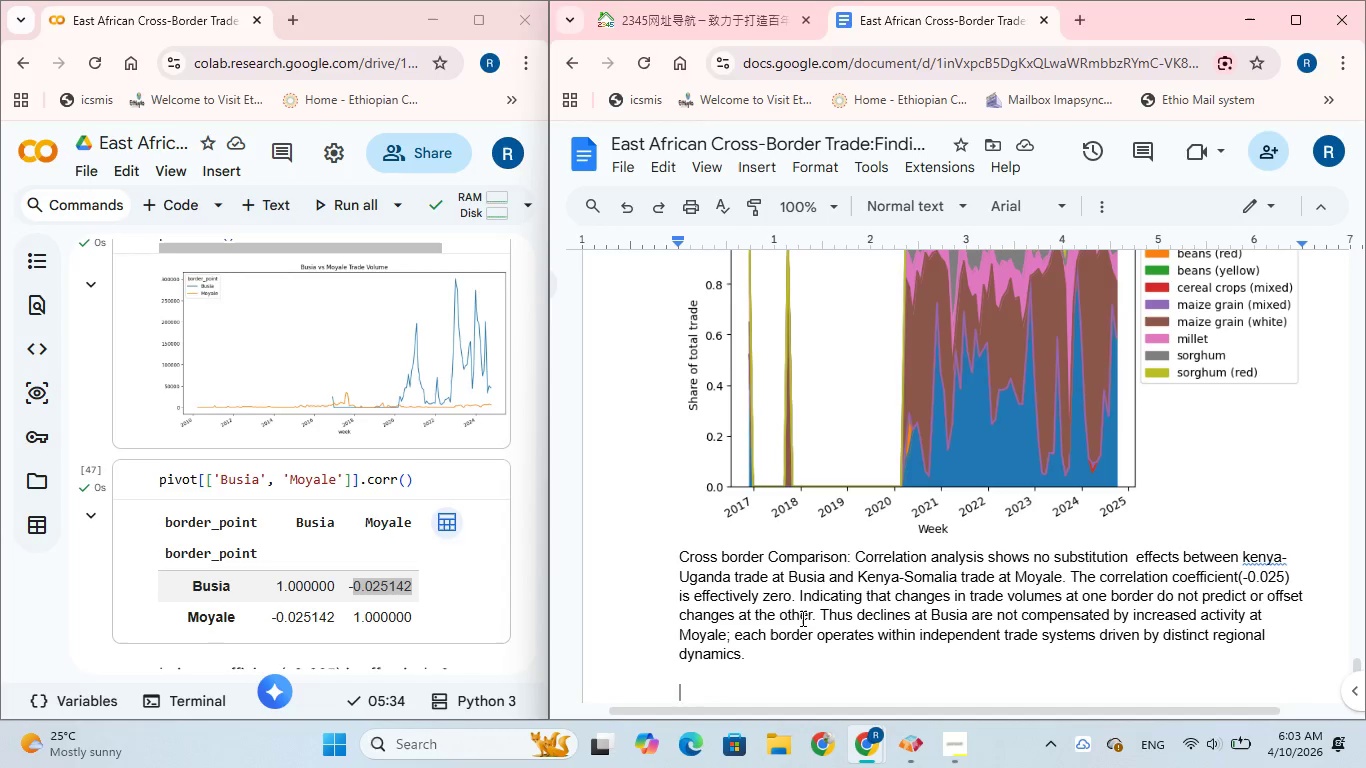 
left_click([124, 280])
 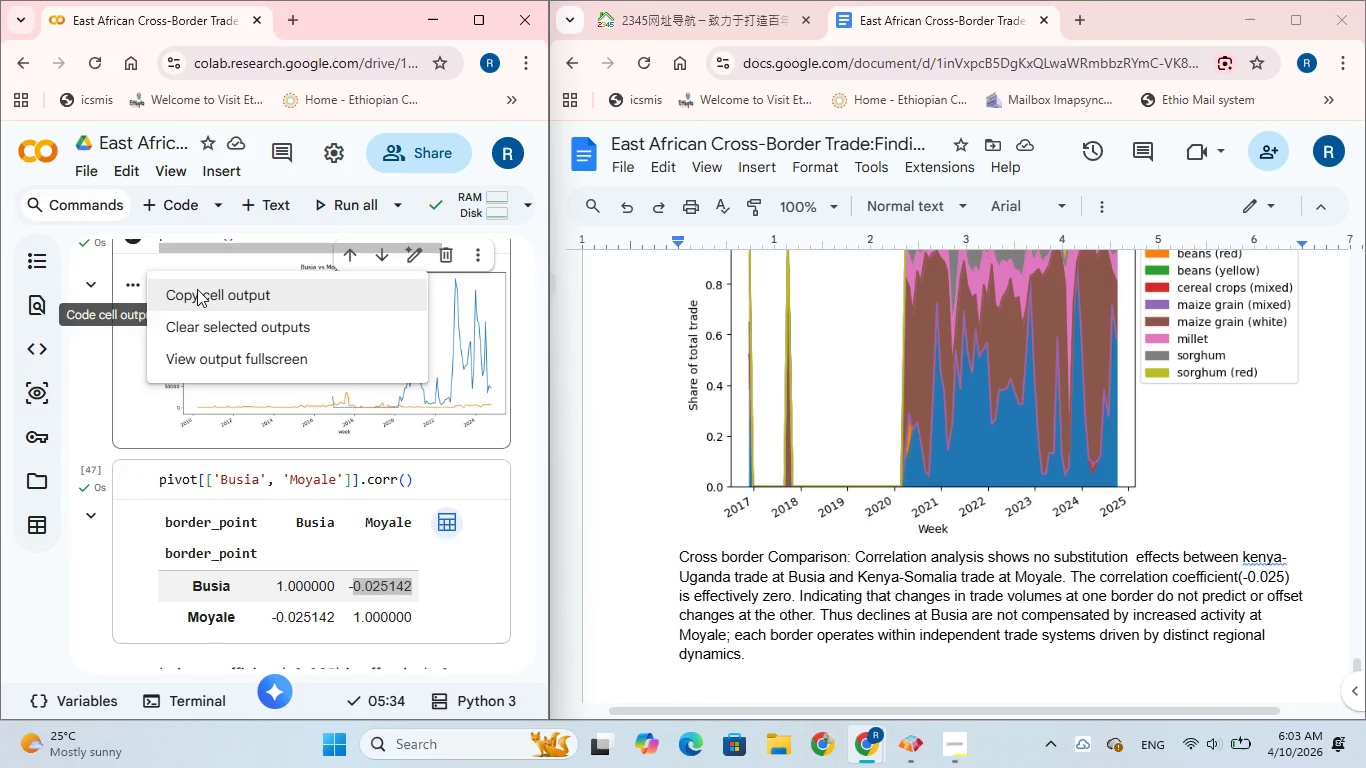 
left_click([197, 289])
 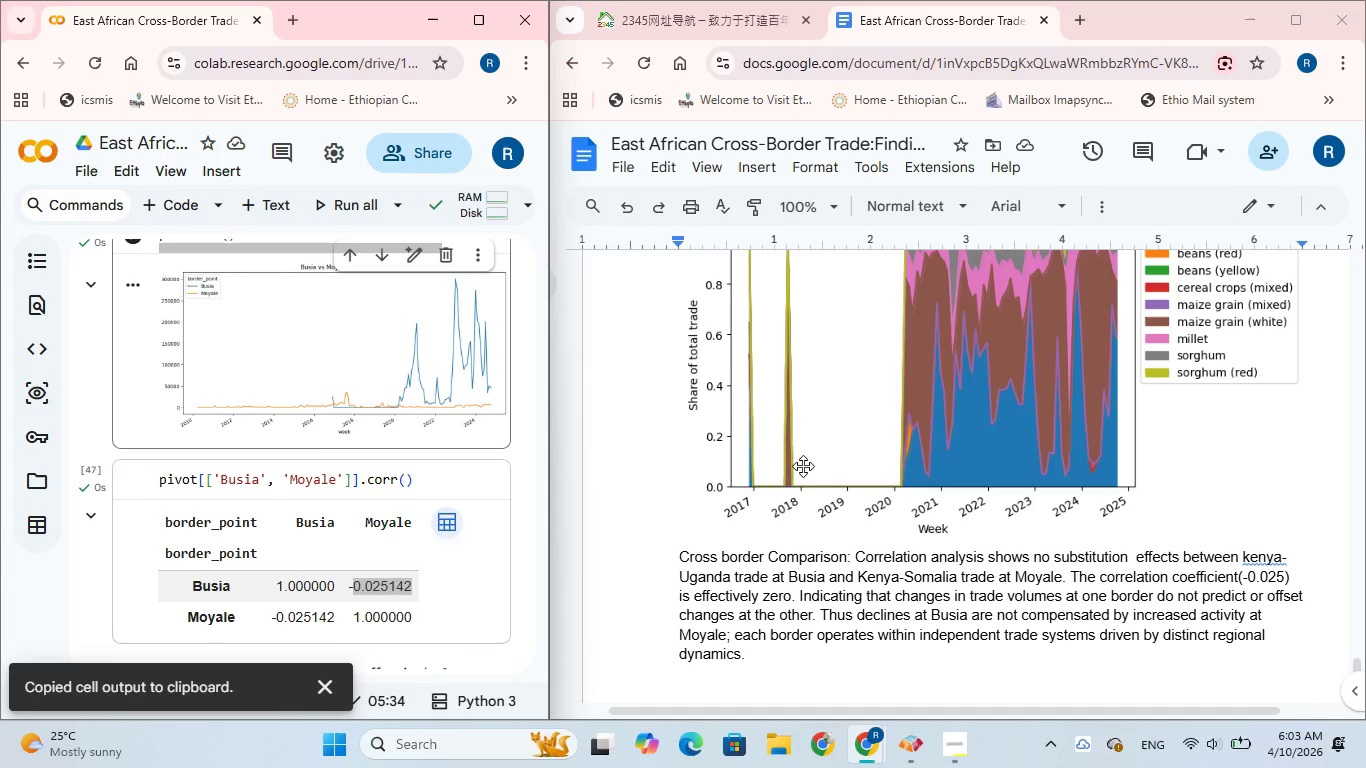 
scroll: coordinate [805, 467], scroll_direction: down, amount: 1.0
 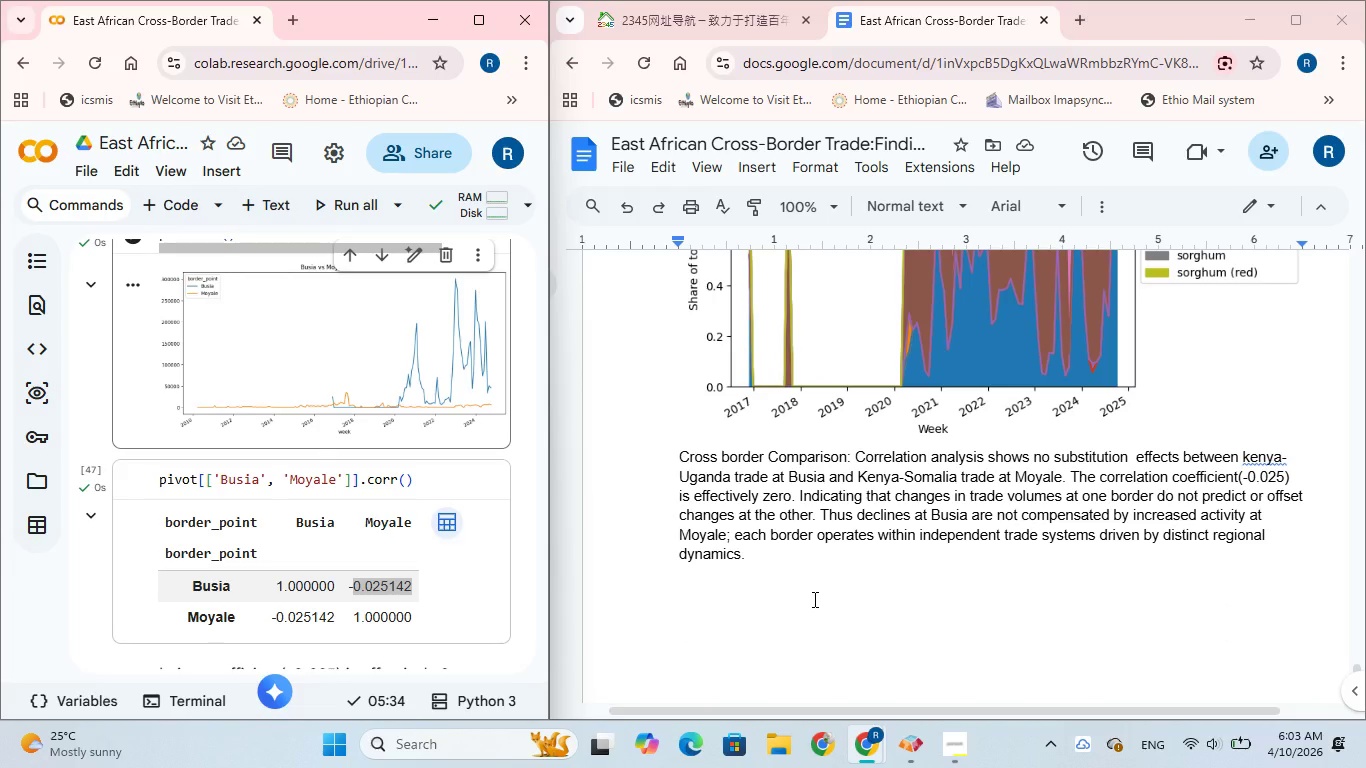 
wait(5.77)
 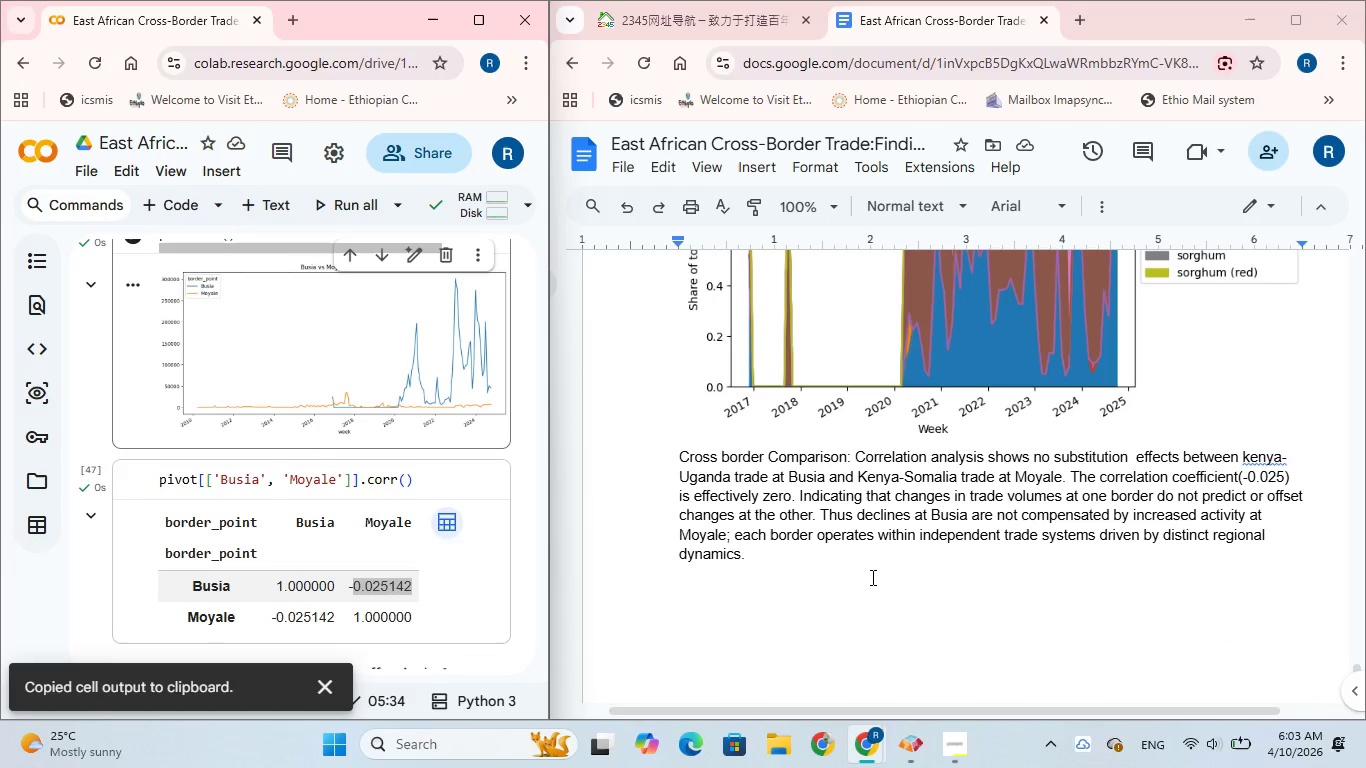 
left_click([752, 602])
 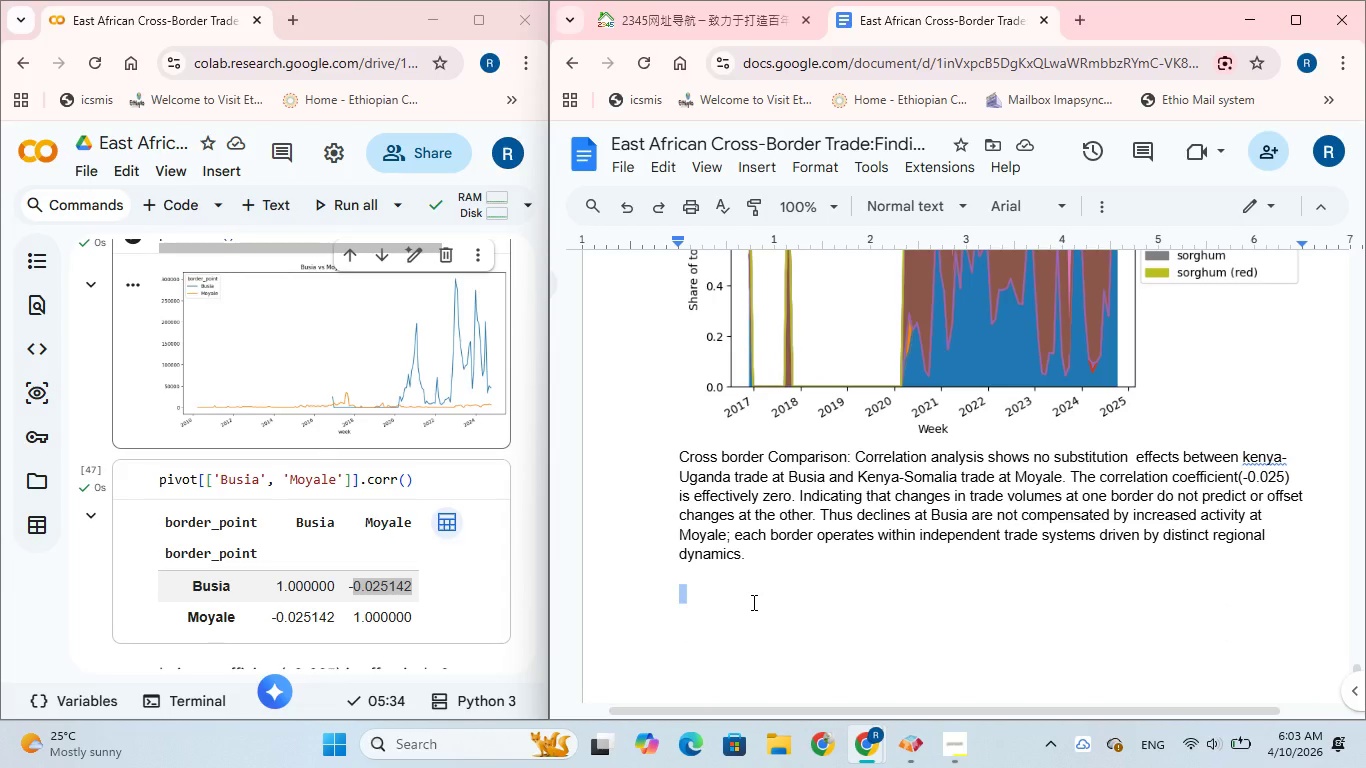 
key(Control+V)
 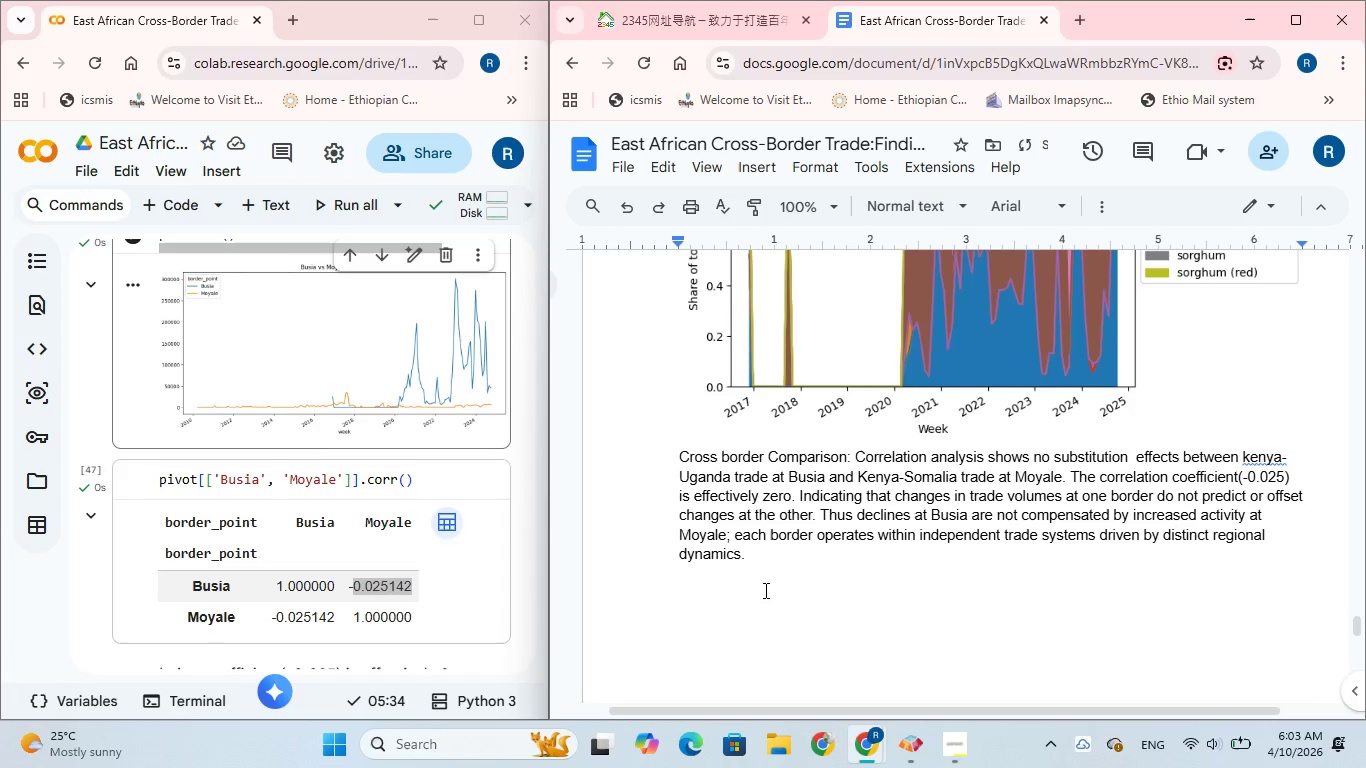 
scroll: coordinate [768, 587], scroll_direction: down, amount: 5.0
 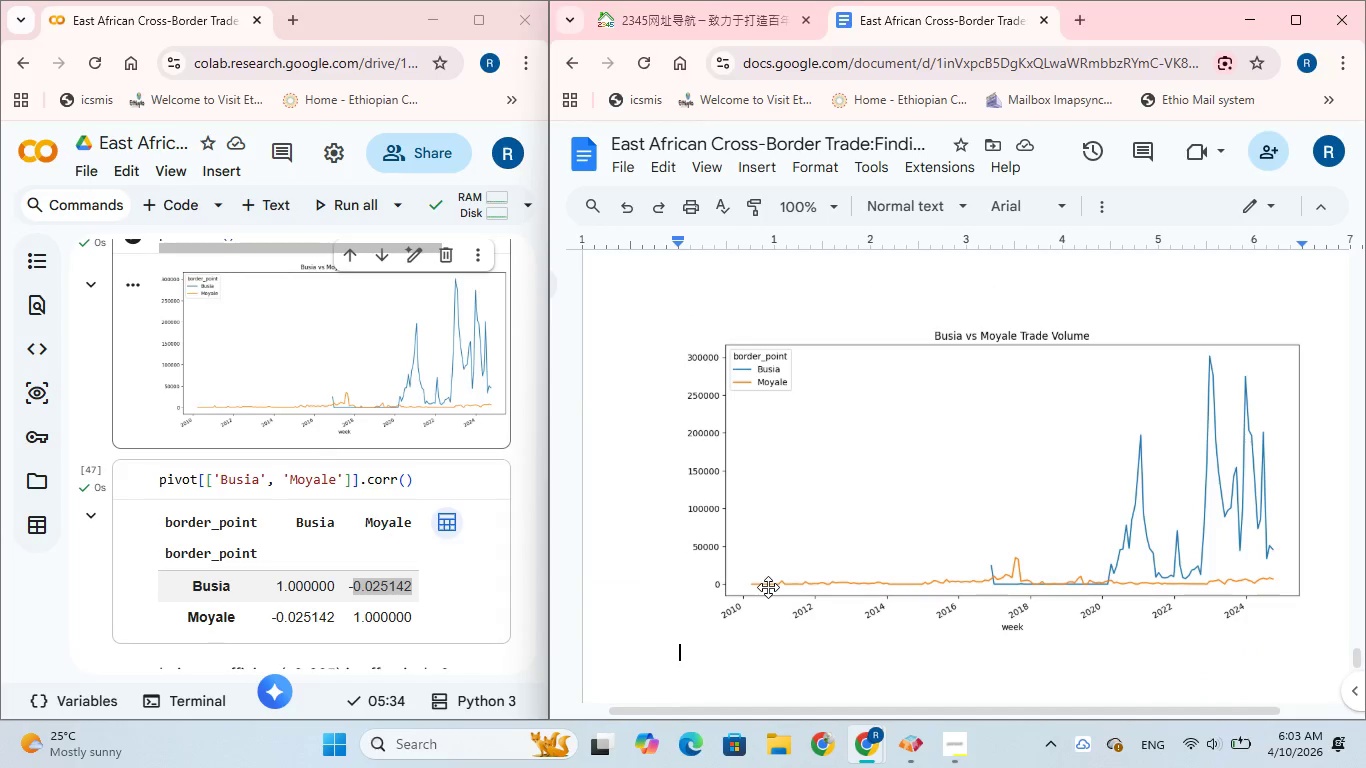 
scroll: coordinate [768, 587], scroll_direction: up, amount: 2.0
 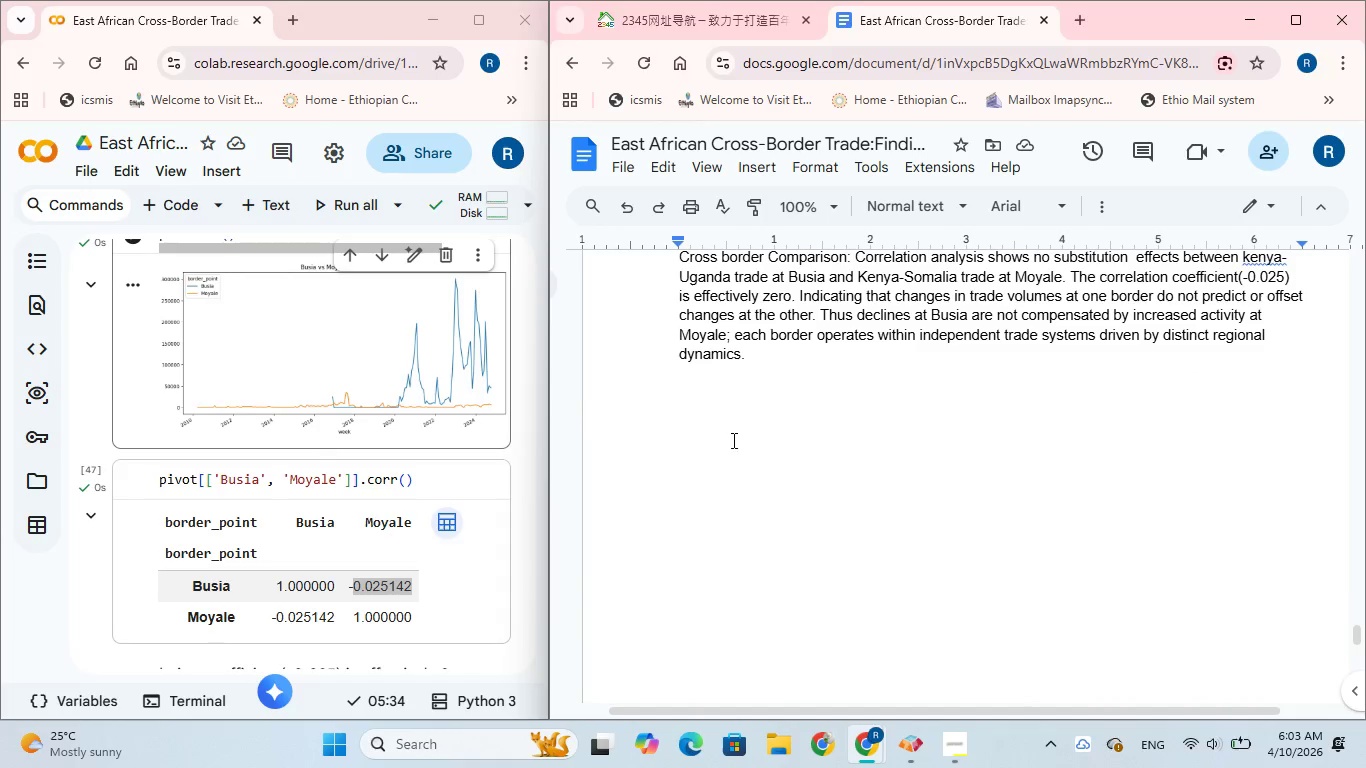 
left_click([703, 400])
 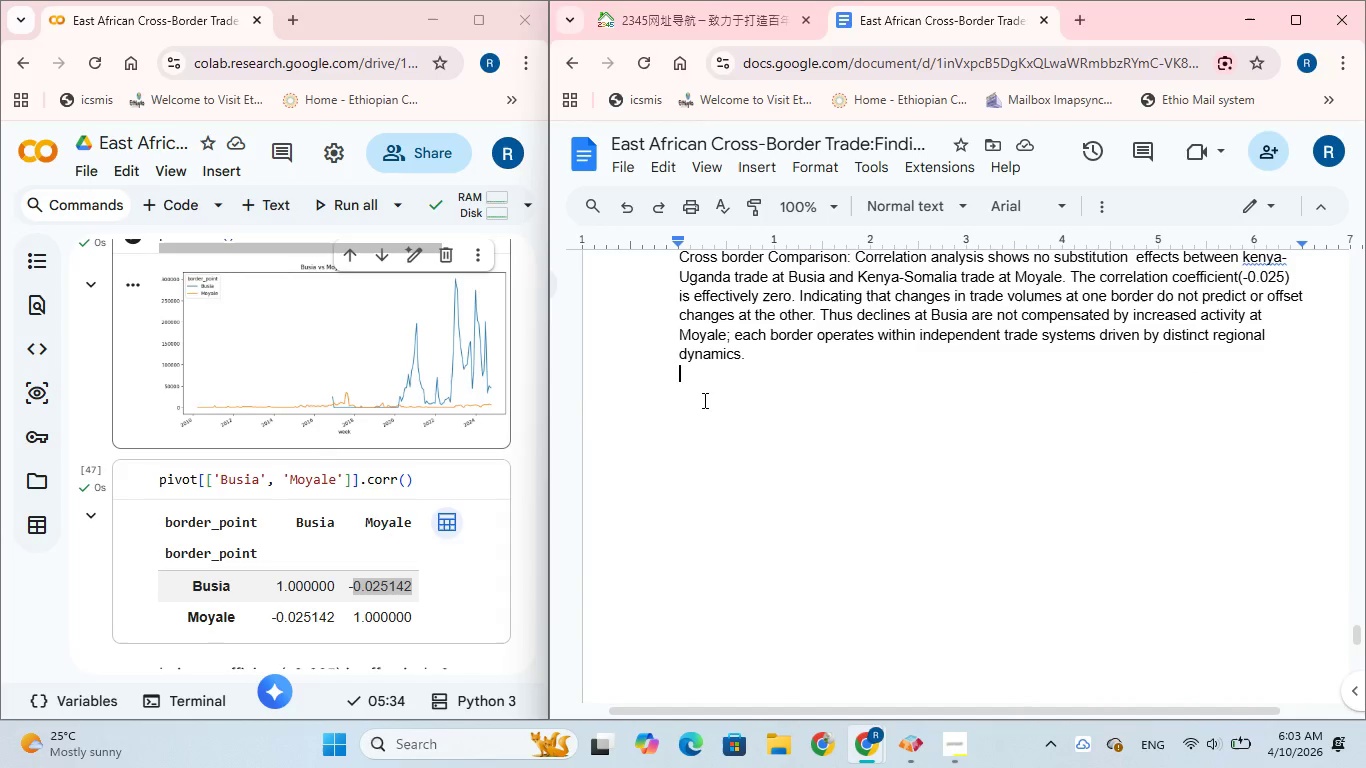 
key(Enter)
 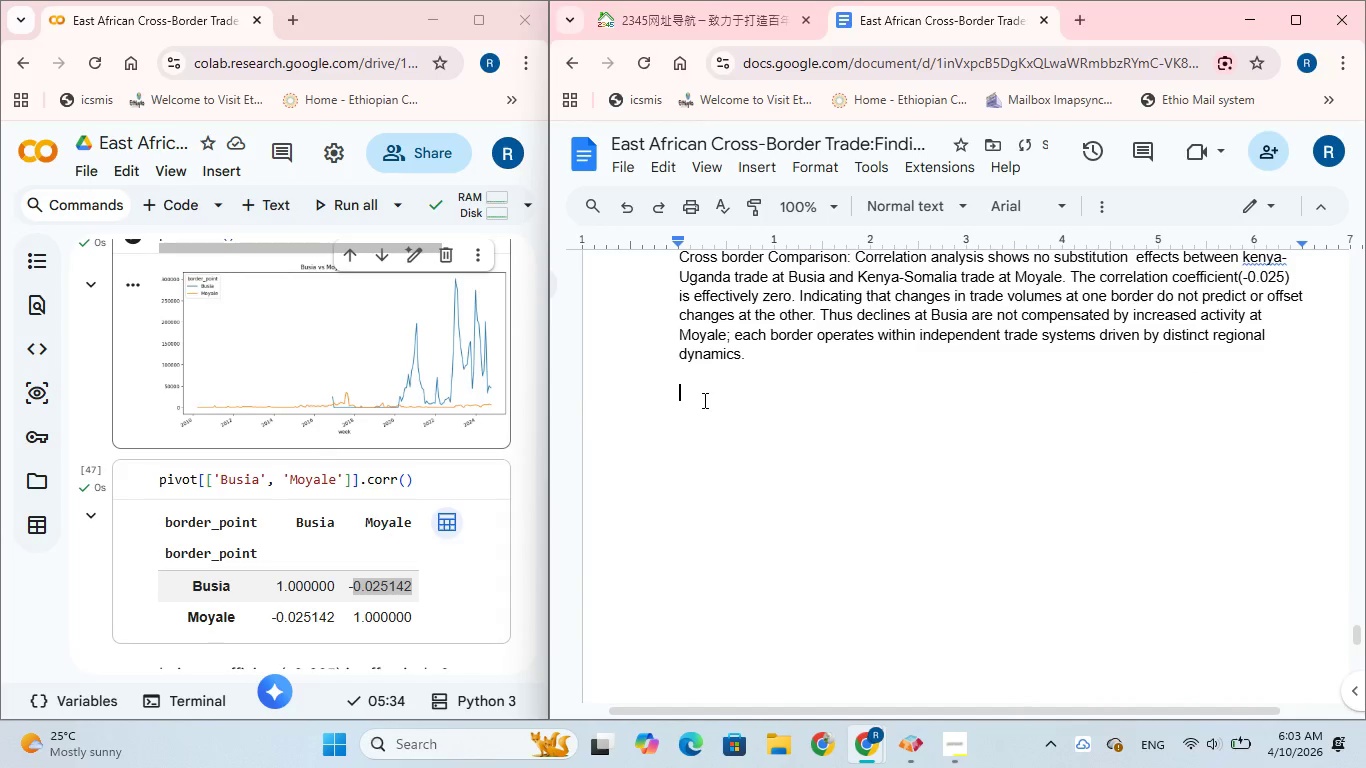 
type(We can see on the following graph too.)
 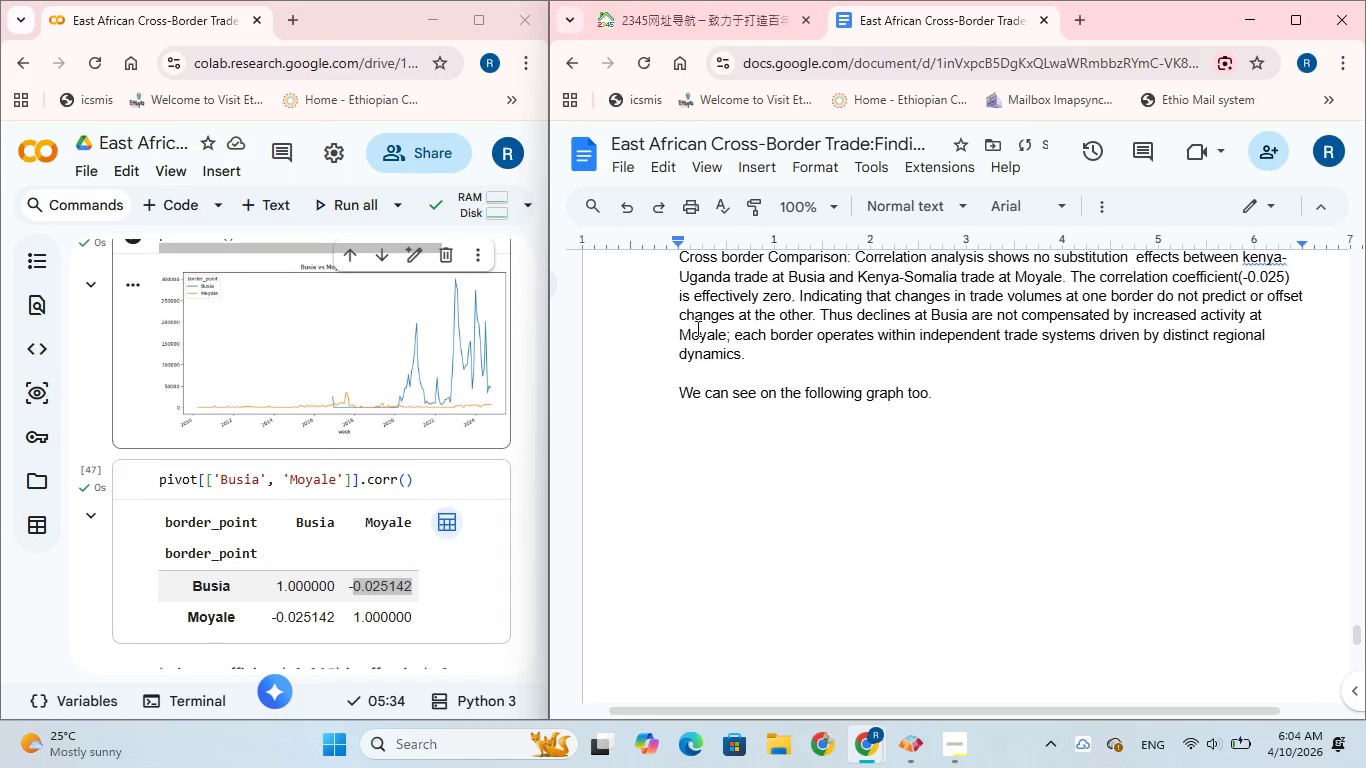 
scroll: coordinate [747, 347], scroll_direction: down, amount: 6.0
 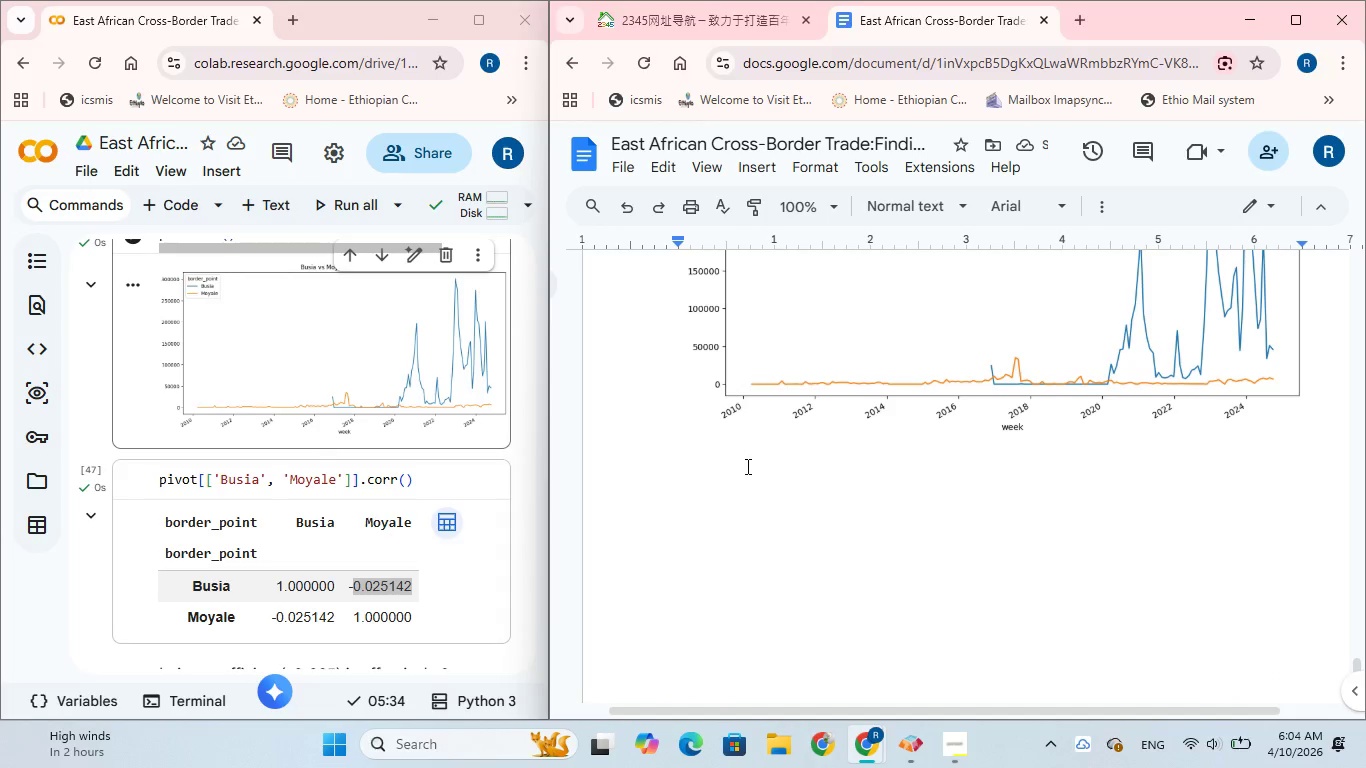 
left_click([746, 466])
 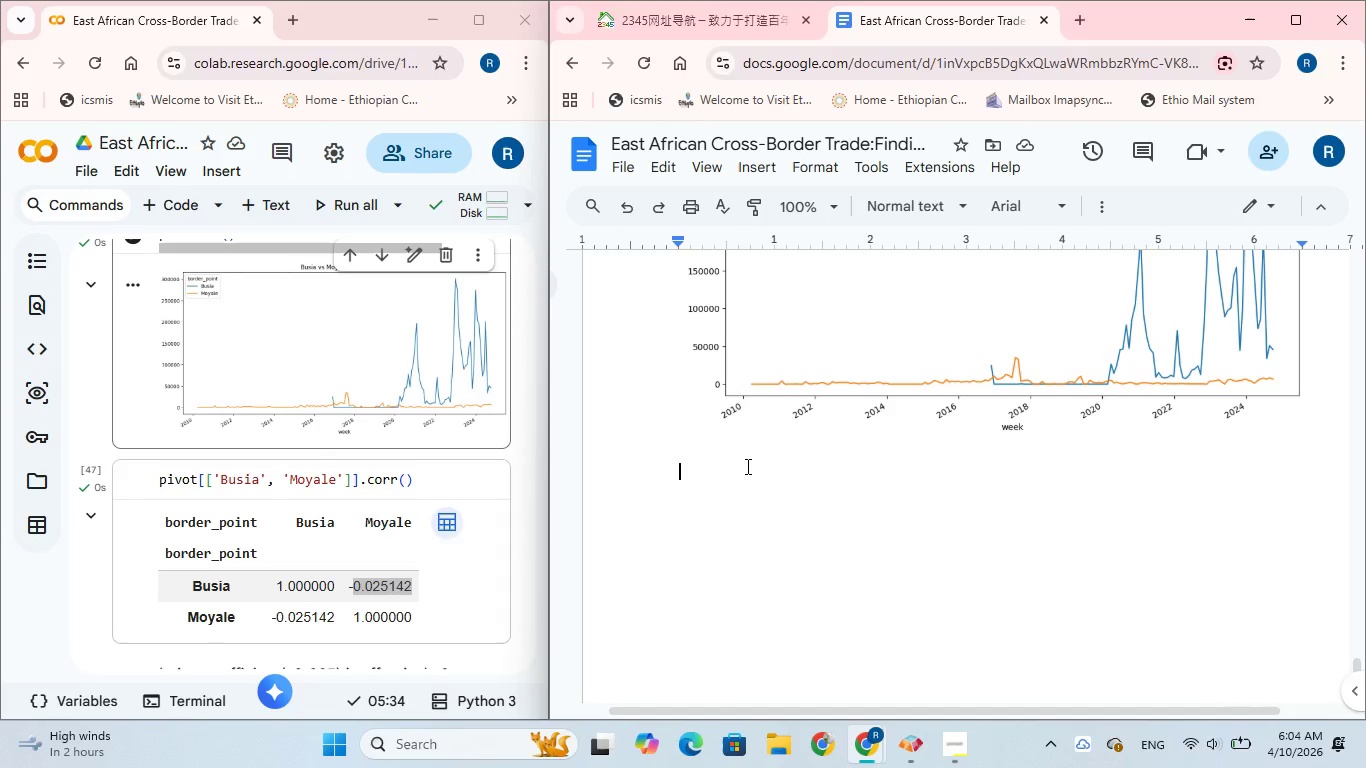 
wait(5.47)
 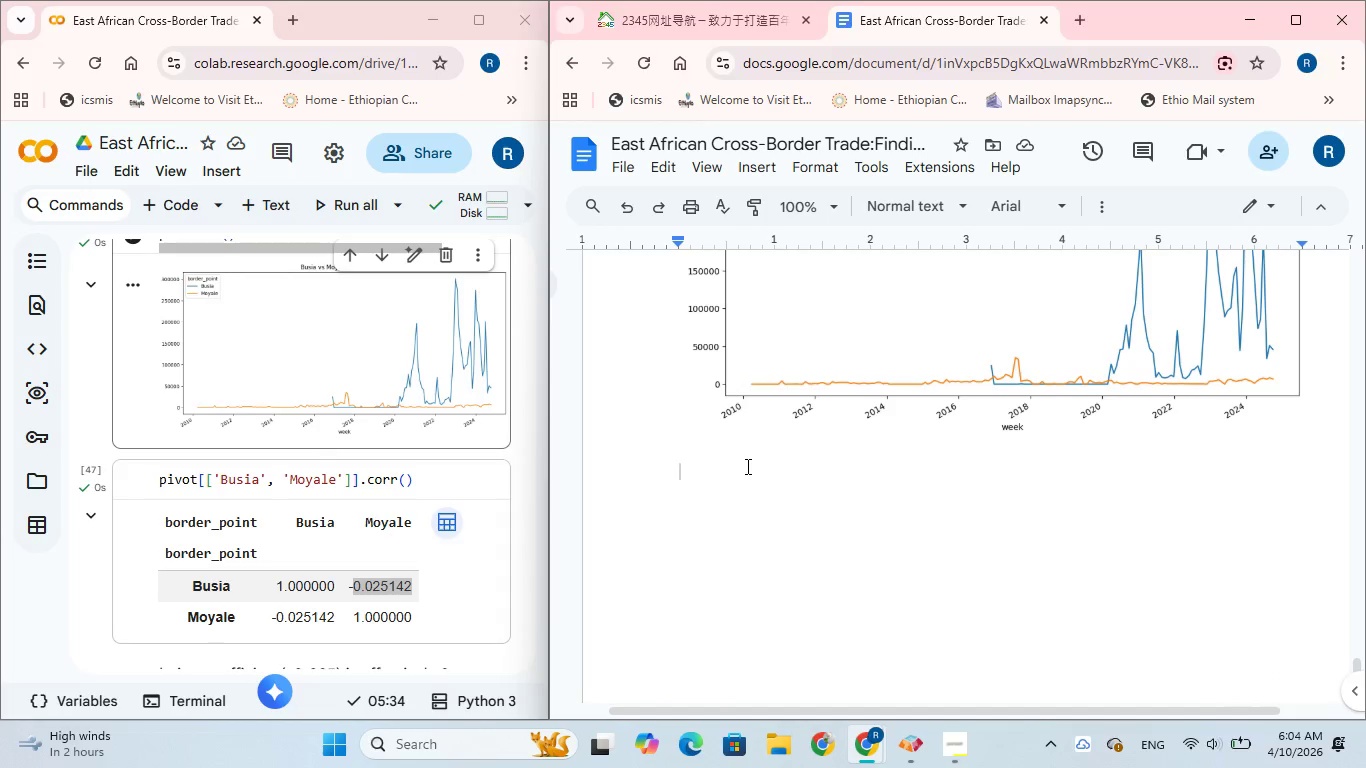 
type(Seasonal Decomposio)
key(Backspace)
type(tion:)
 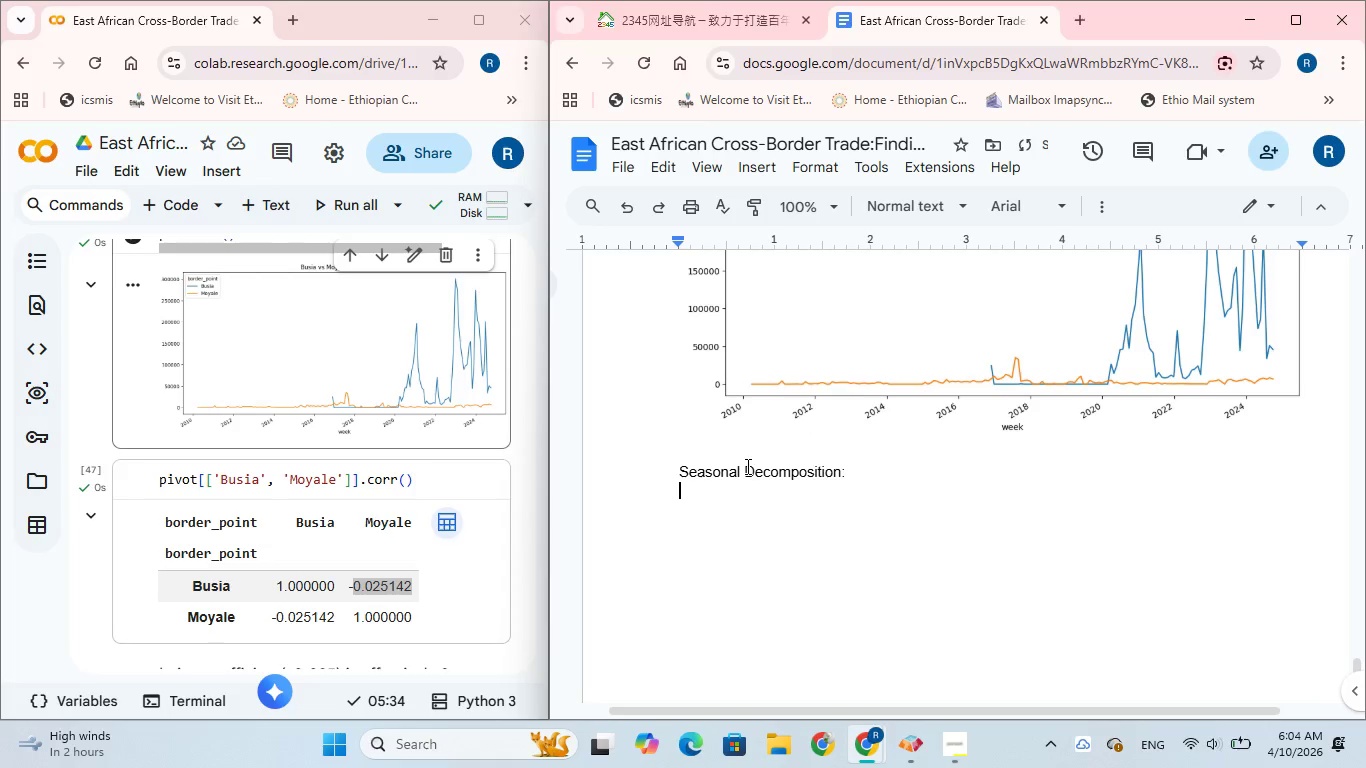 
key(Enter)
 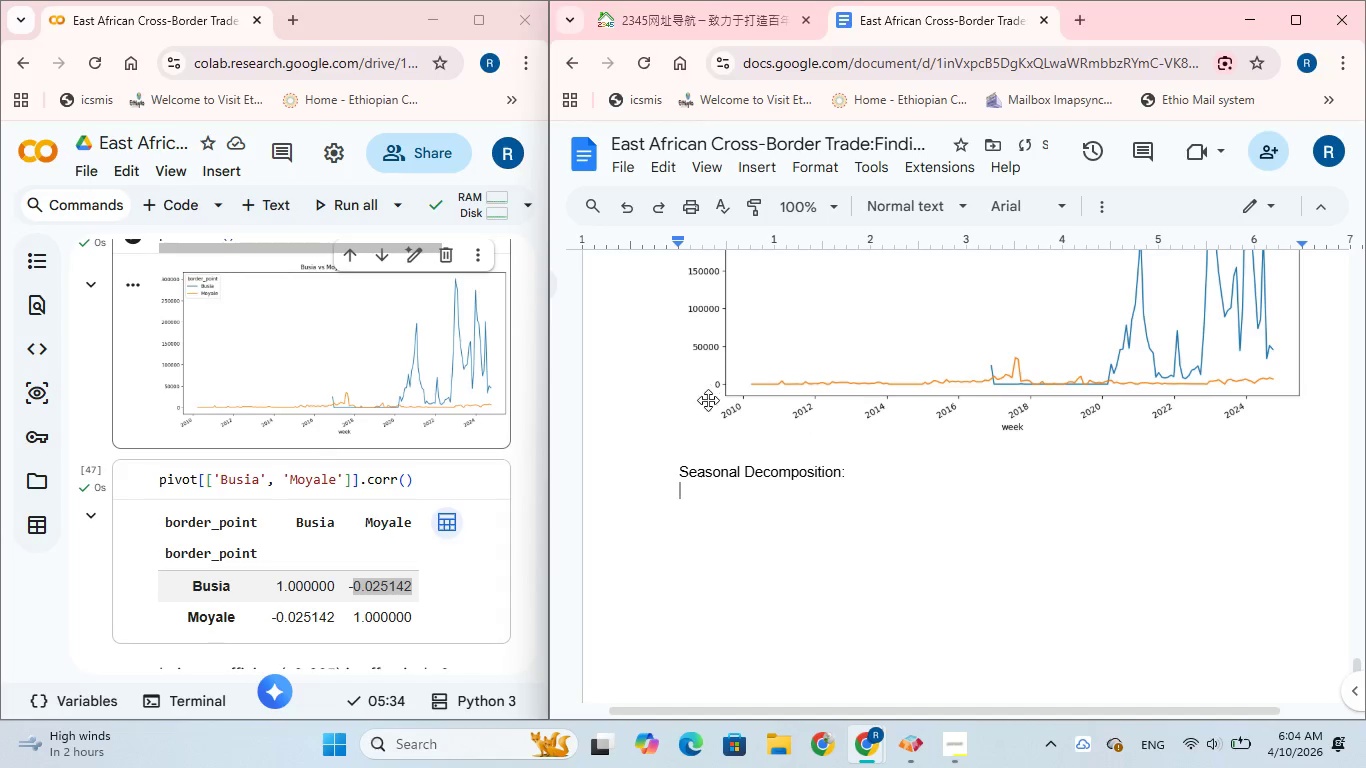 
scroll: coordinate [384, 402], scroll_direction: down, amount: 3.0
 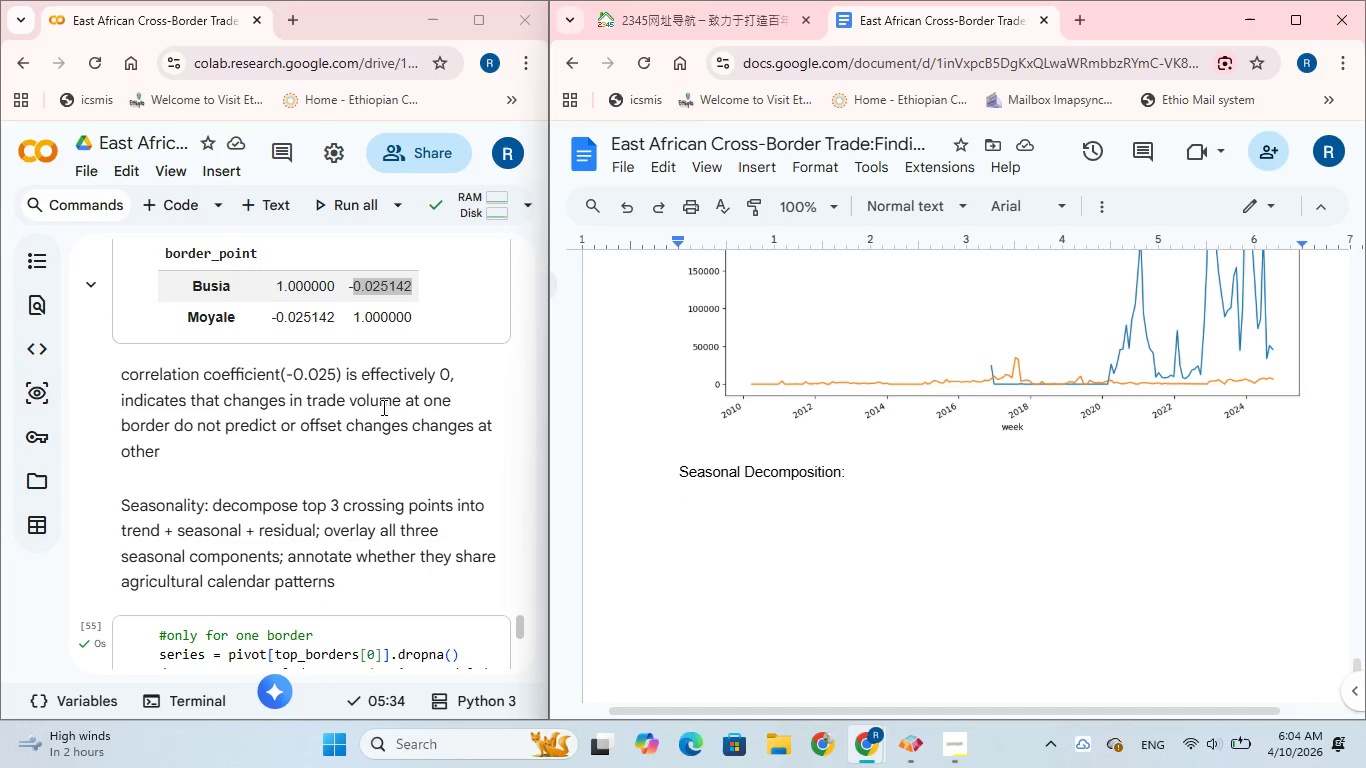 
wait(8.44)
 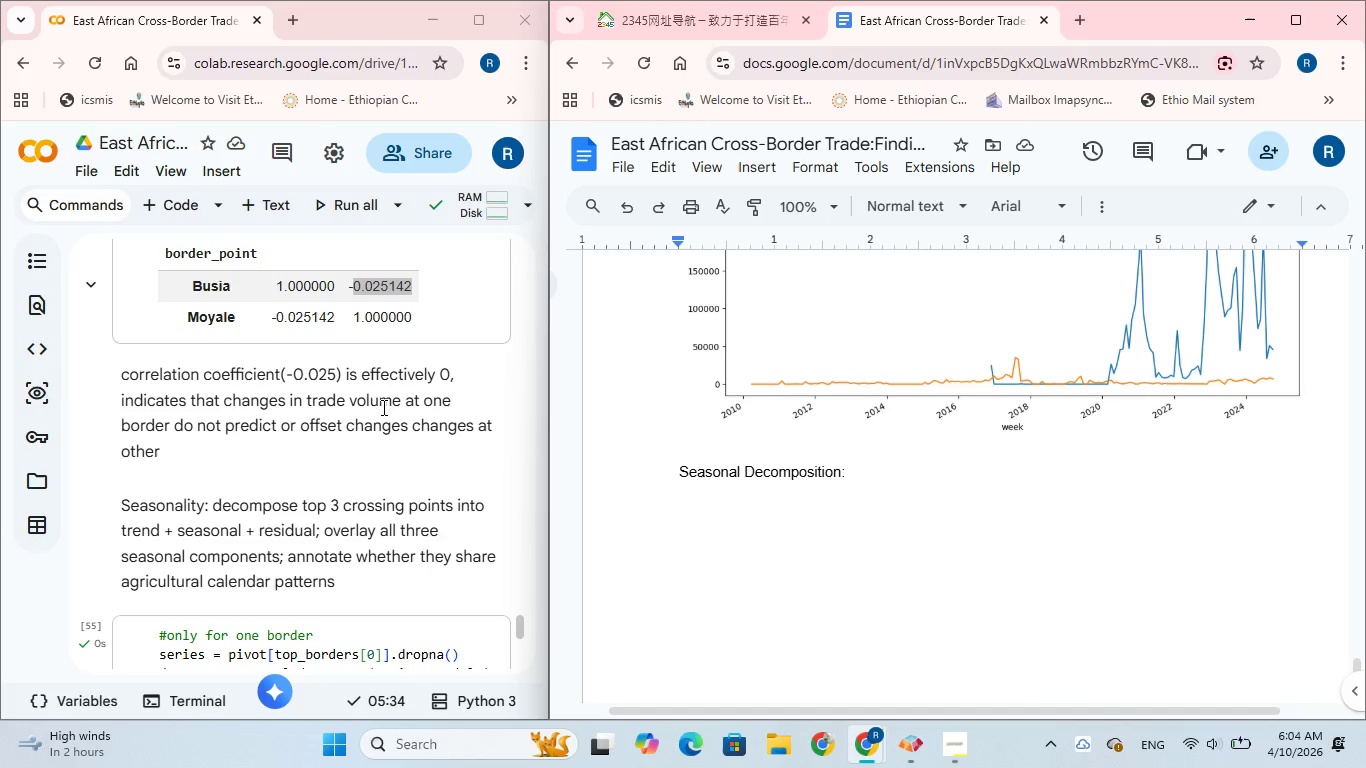 
scroll: coordinate [382, 407], scroll_direction: down, amount: 1.0
 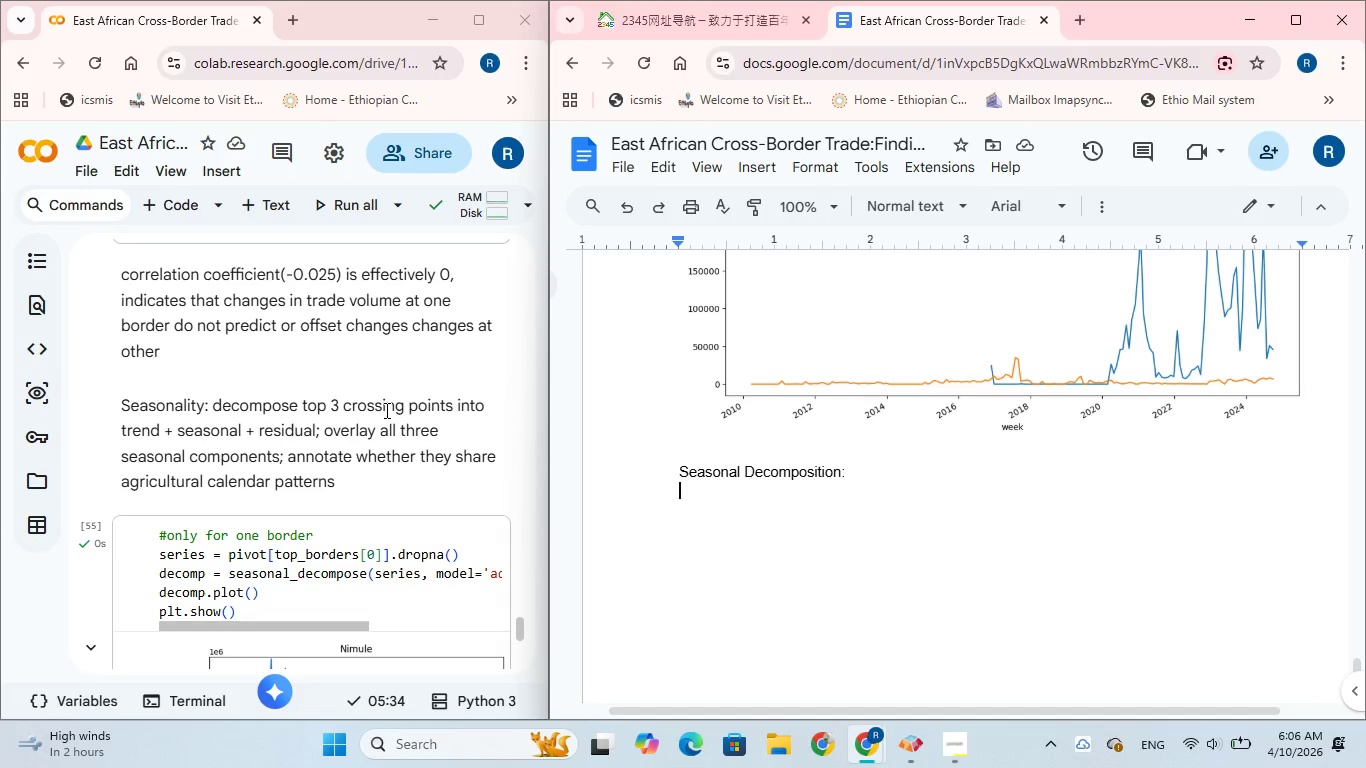 
wait(121.12)
 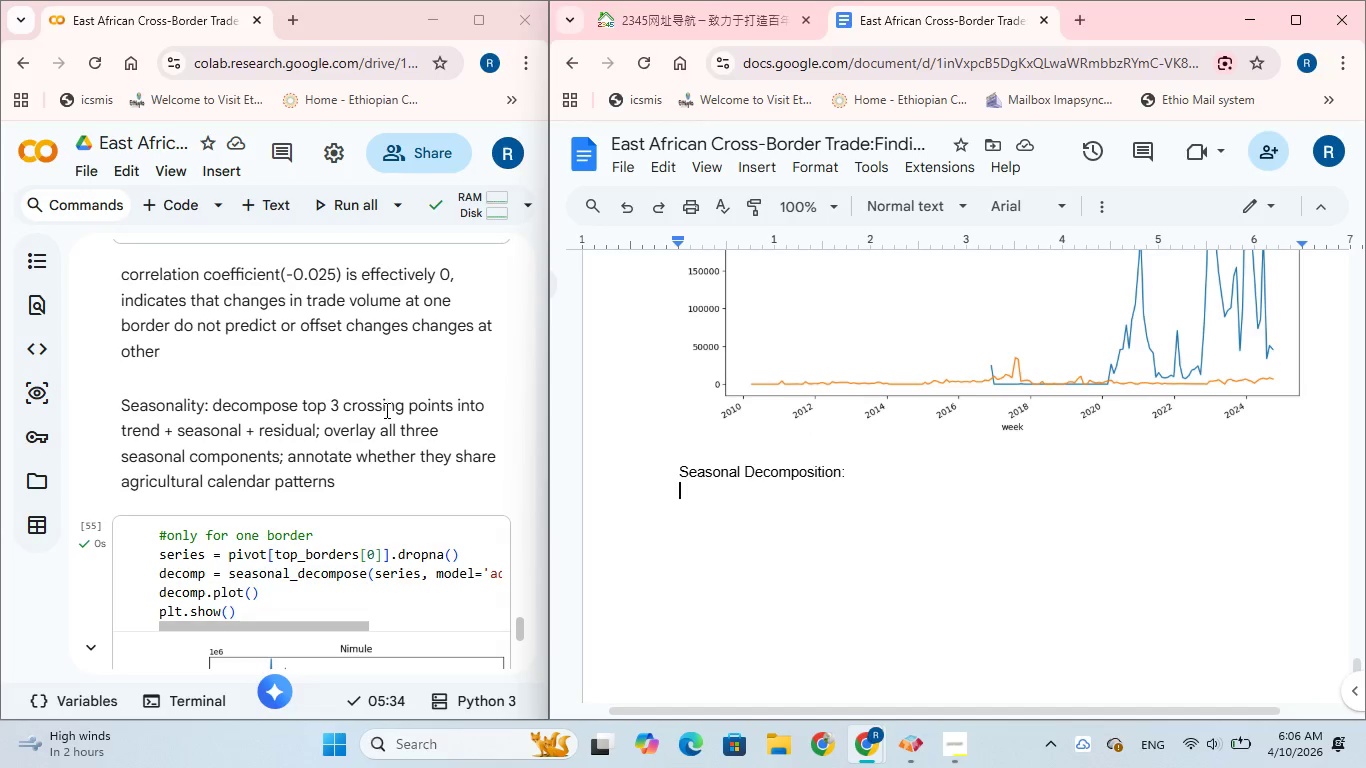 
type(Seasonal )
 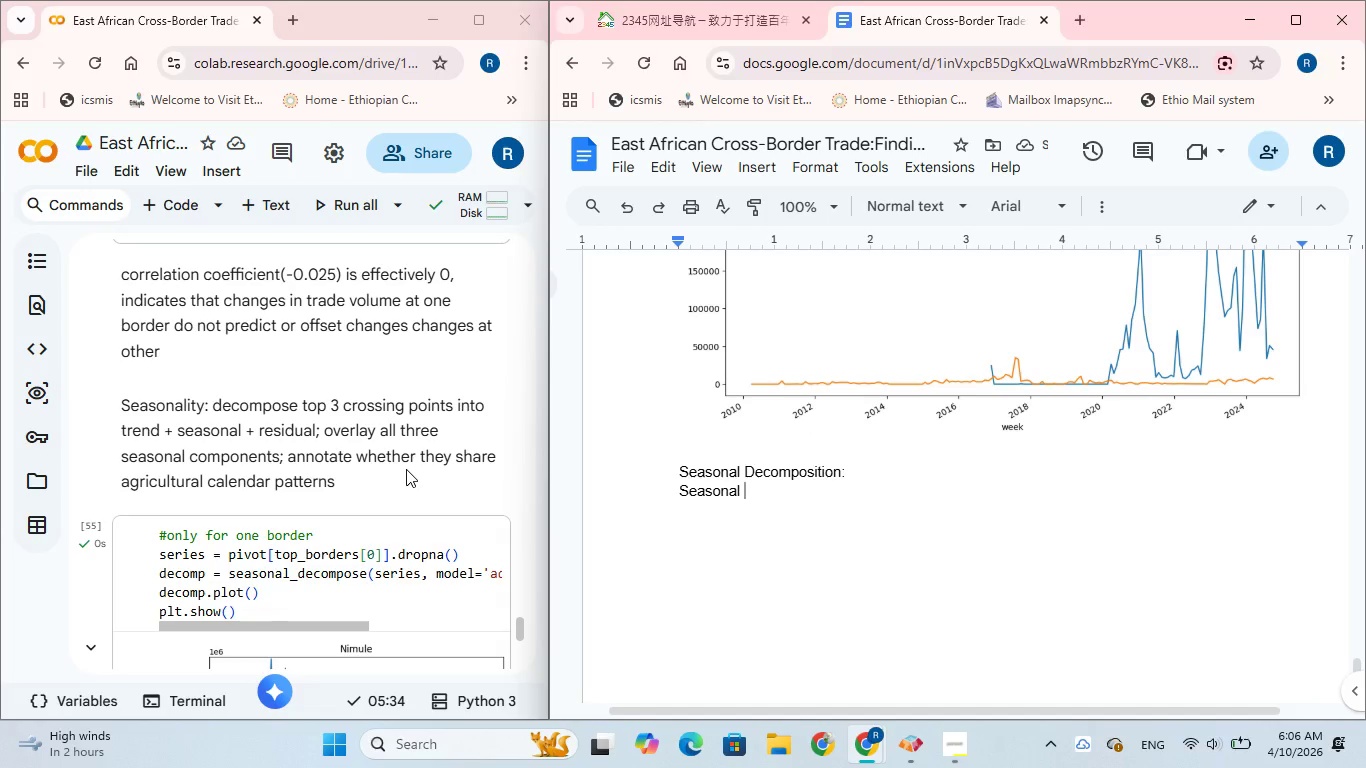 
wait(5.23)
 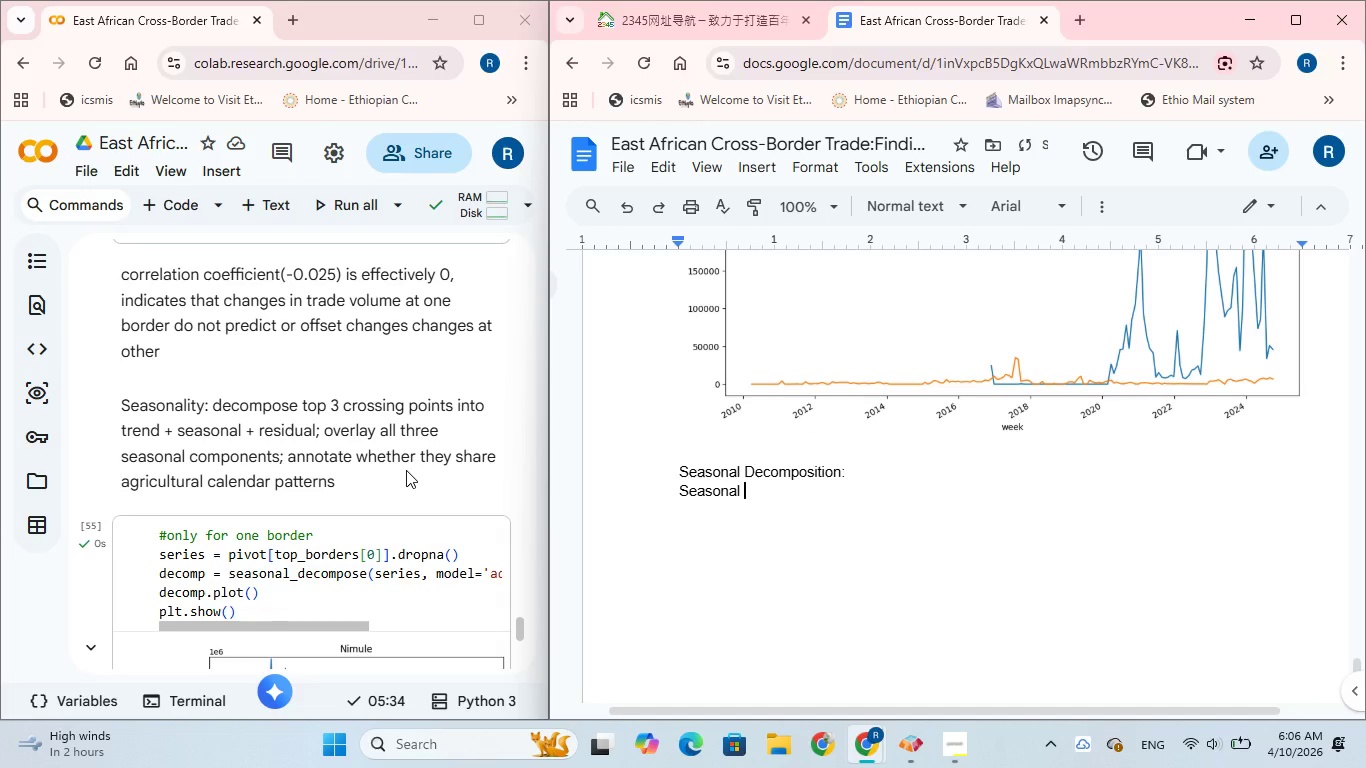 
type(decomposition was performed using 1)
key(Backspace)
type(a )
 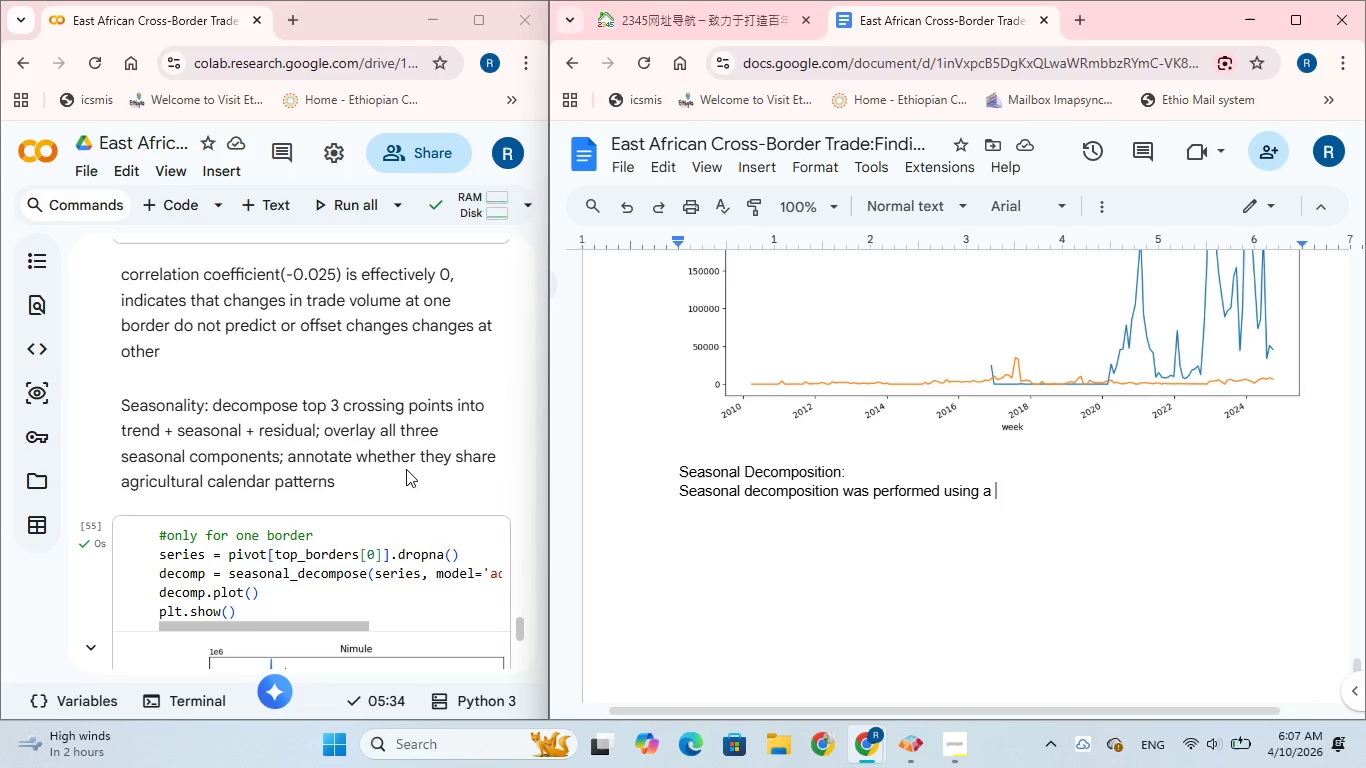 
wait(7.5)
 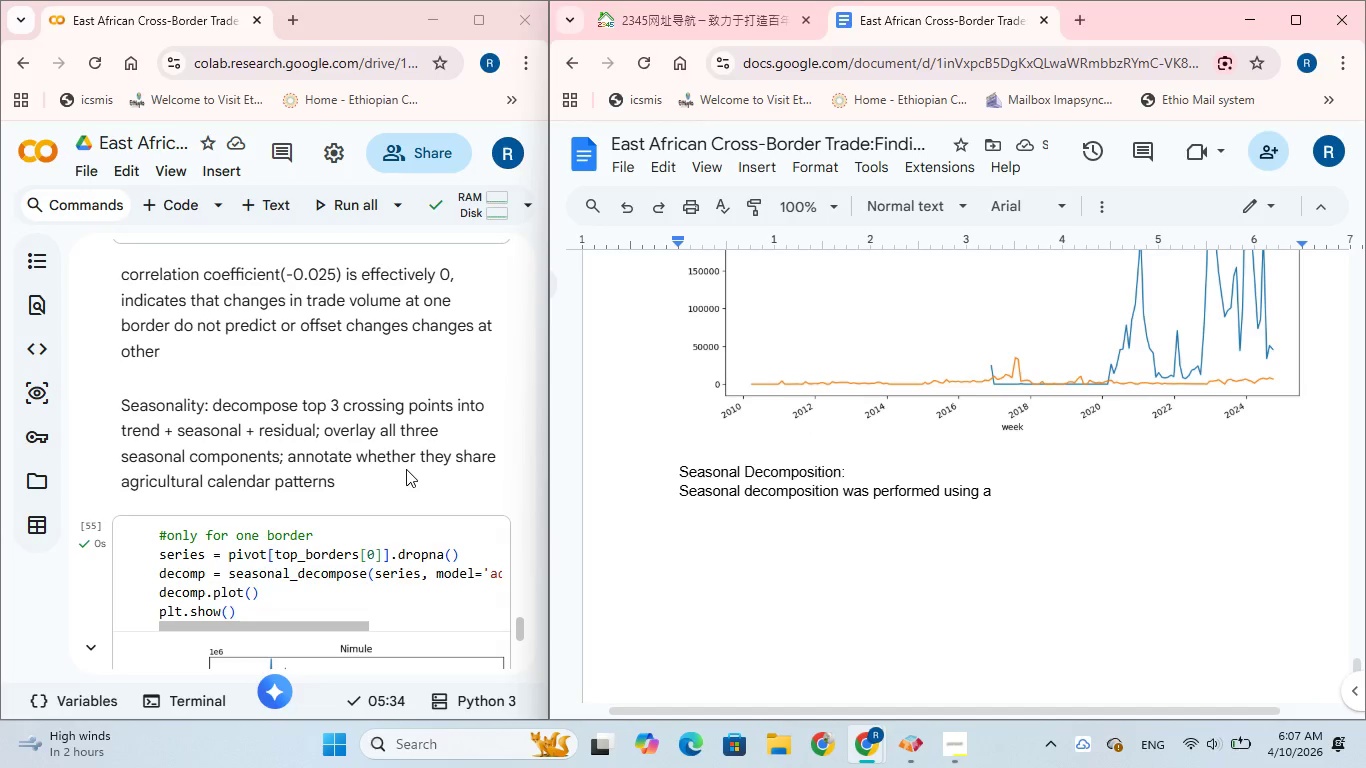 
type(26 -week cycle due to limited data length )
 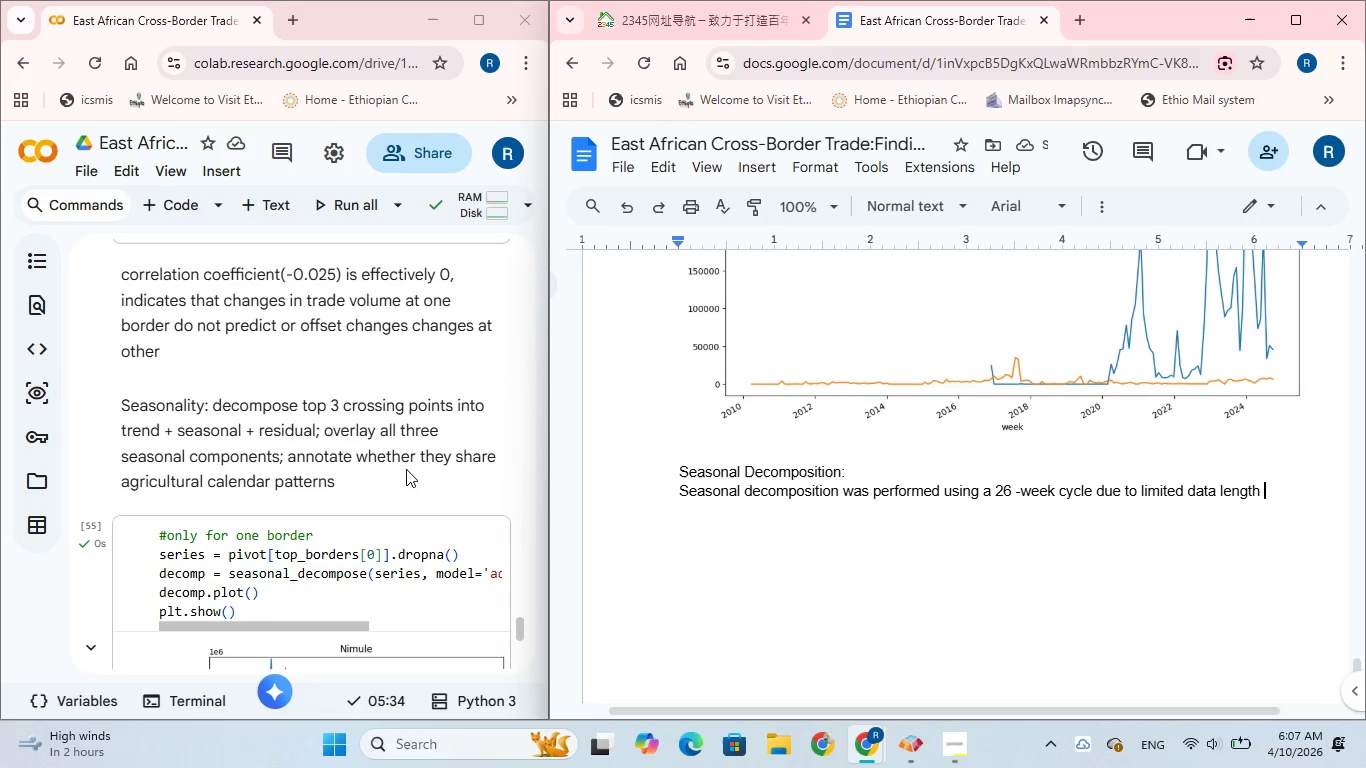 
type((less than 104 observations)
 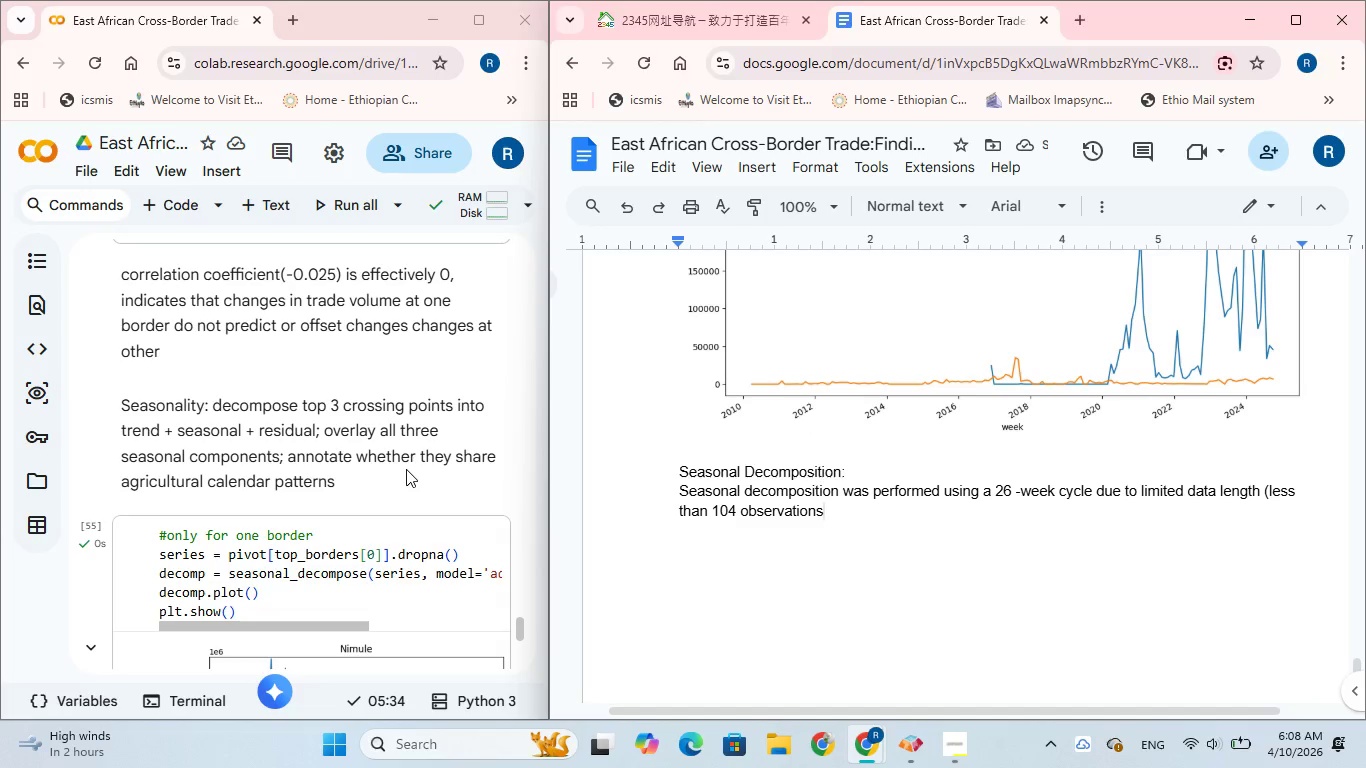 
wait(5.86)
 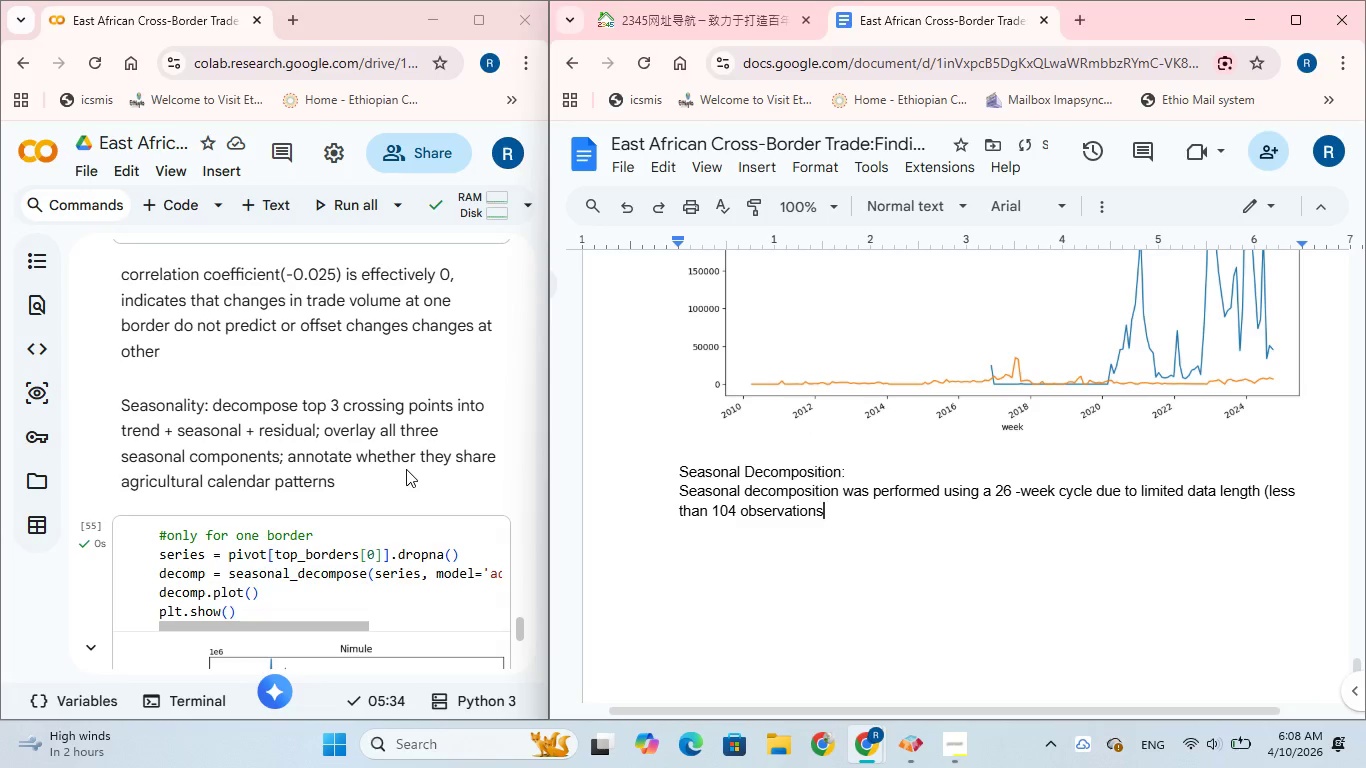 
type( requier)
key(Backspace)
key(Backspace)
type(ered)
 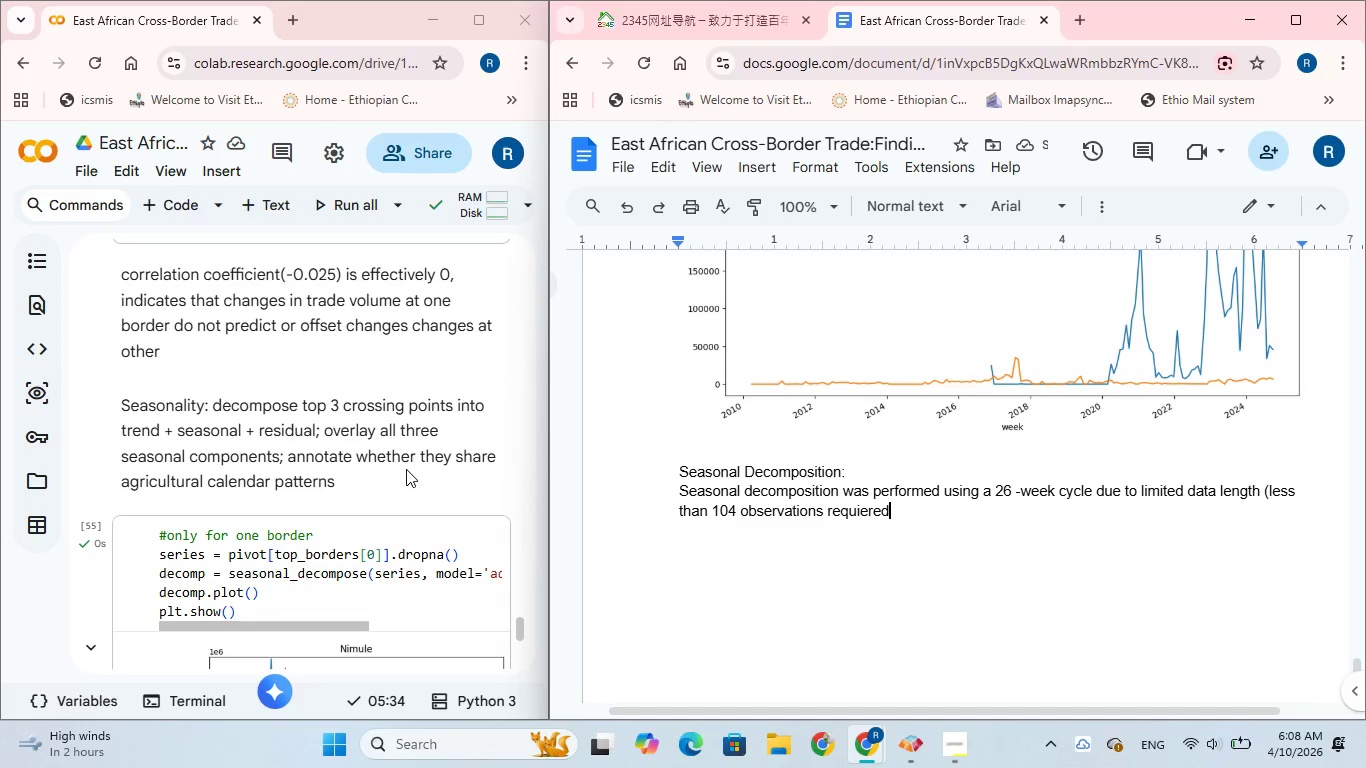 
type( for anul)
key(Backspace)
type(al seasonality)
 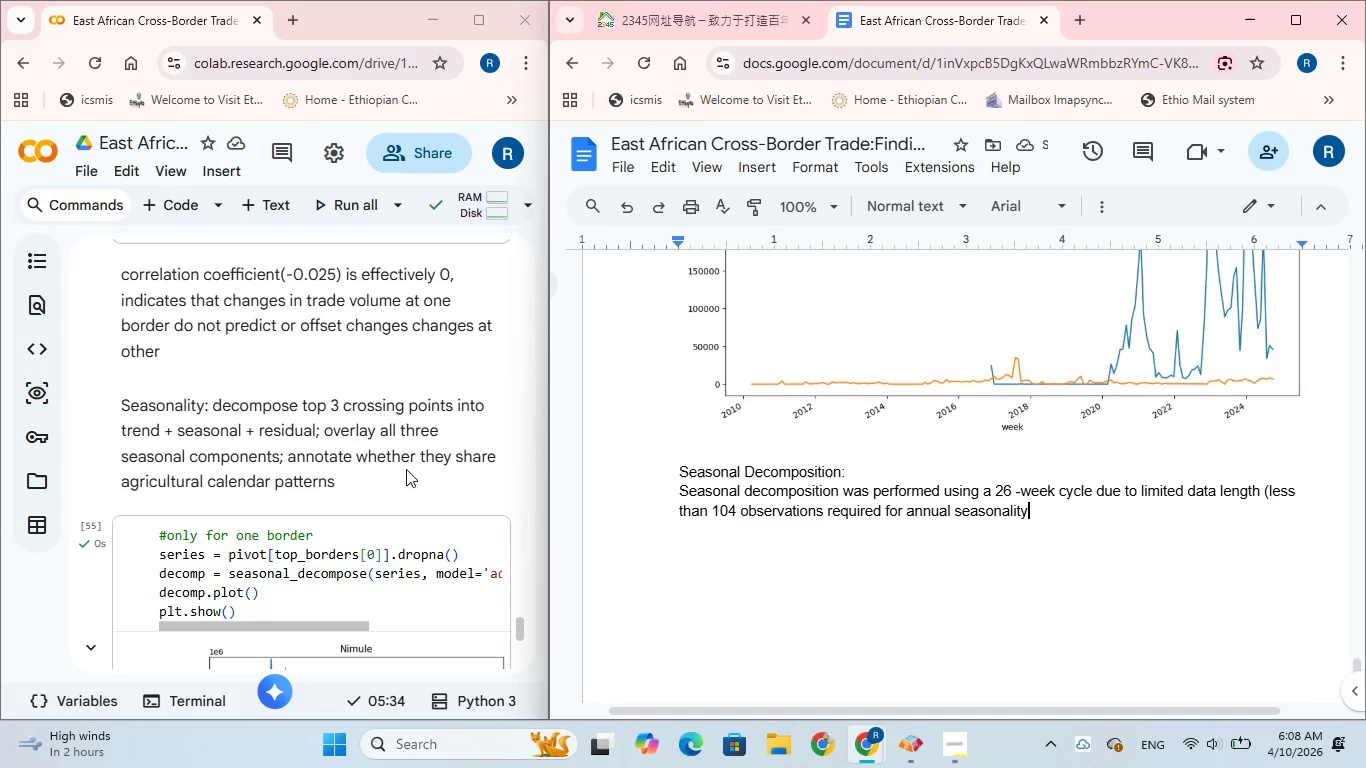 
type().This adjustment allows for partial)
 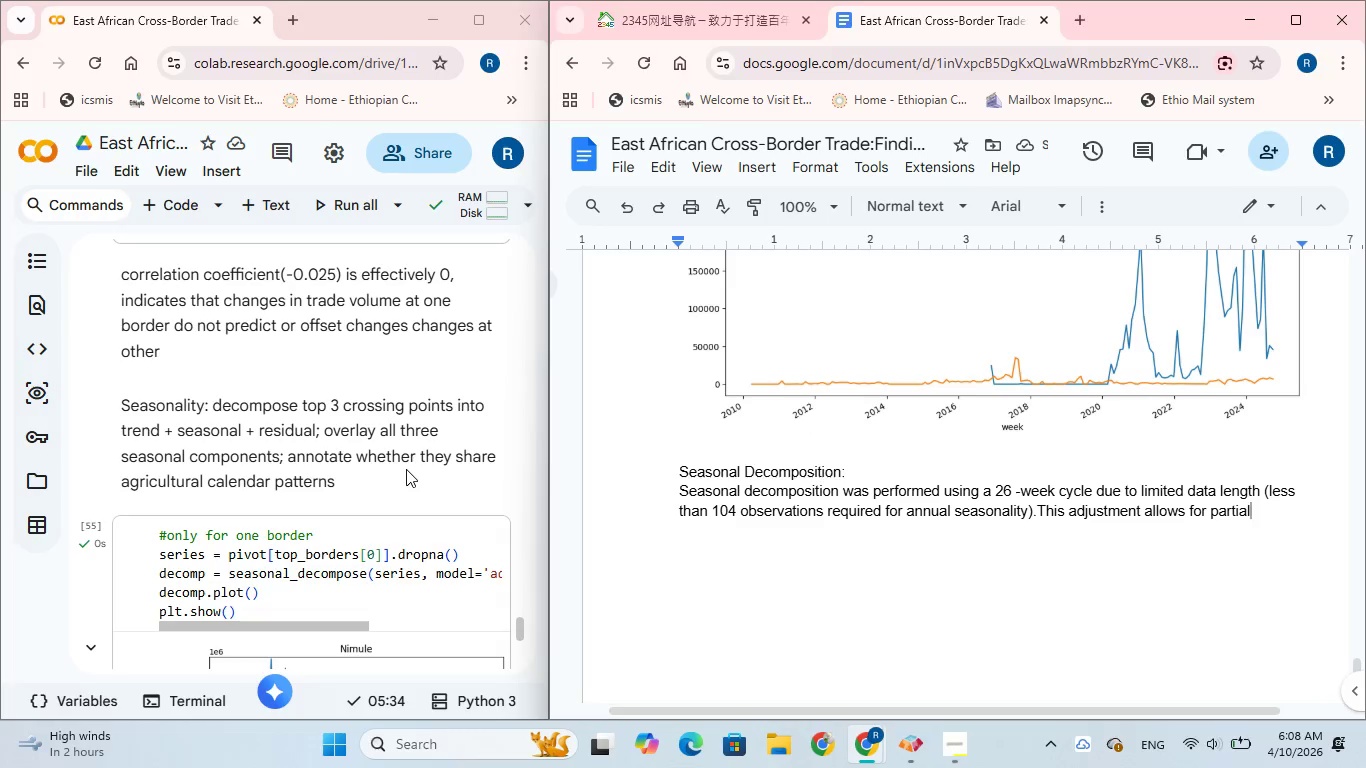 
wait(8.48)
 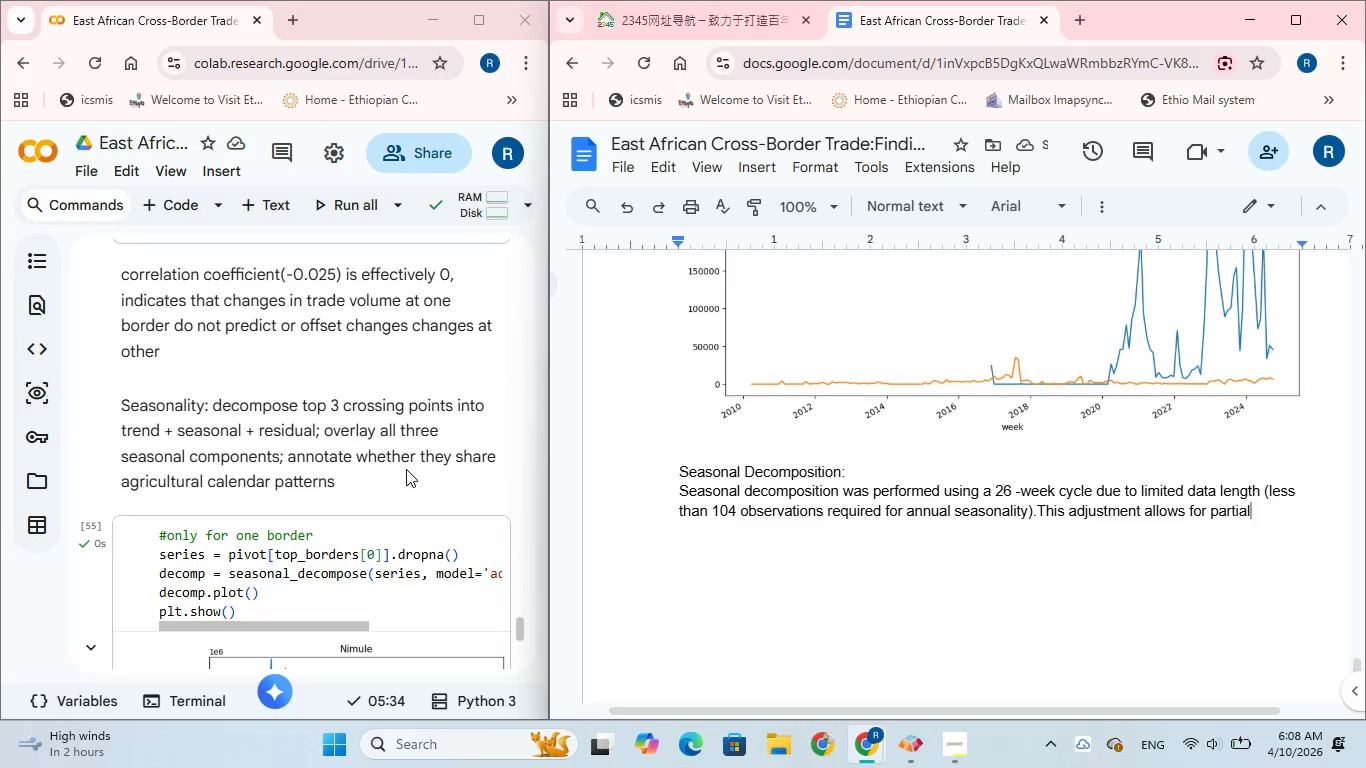 
type( seasonal pattern)
 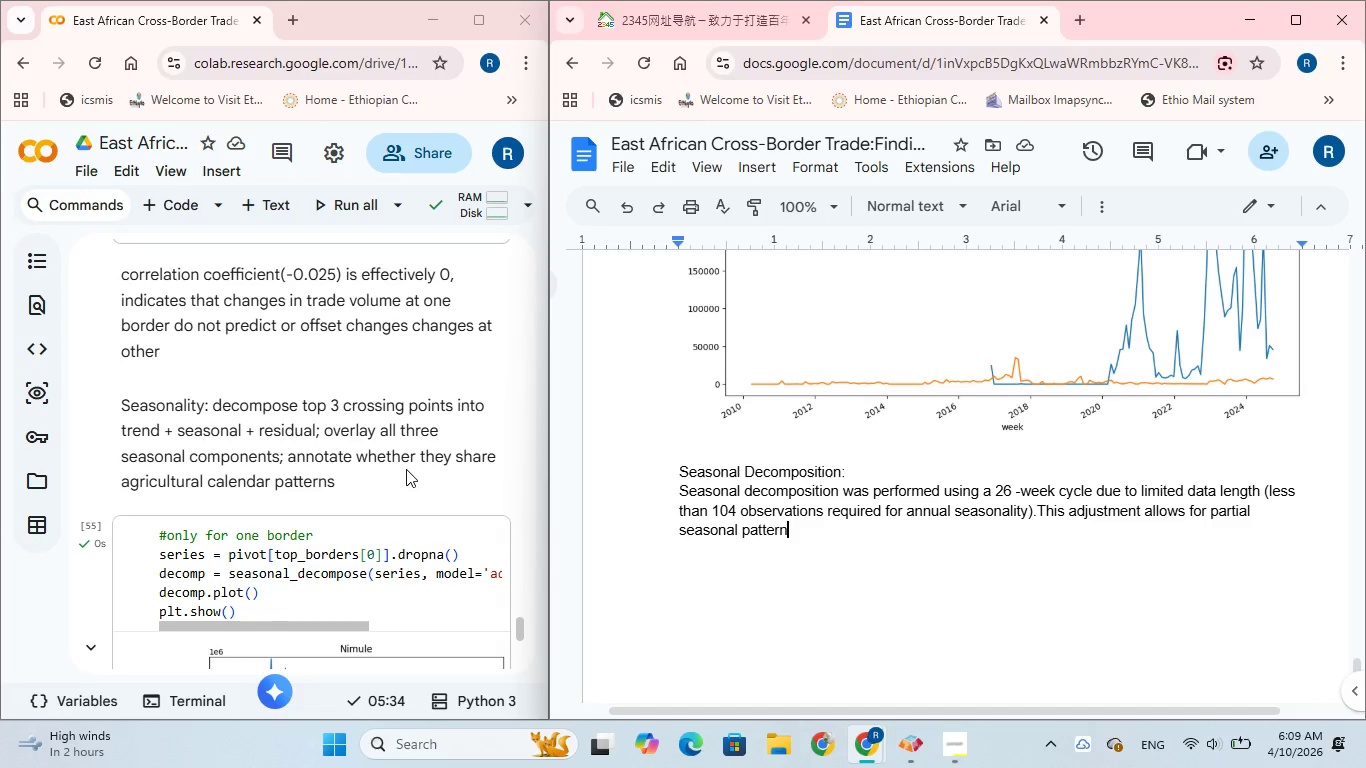 
wait(7.3)
 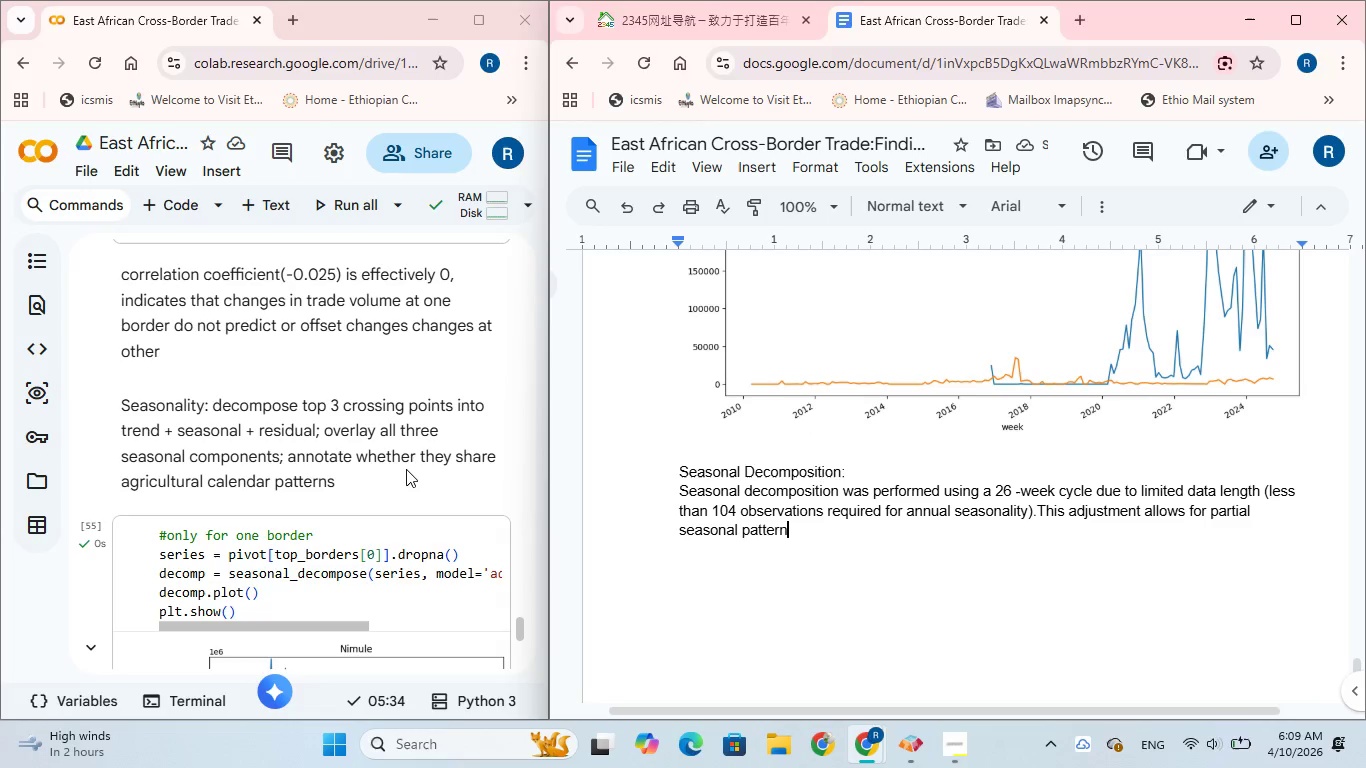 
type( analysis)
 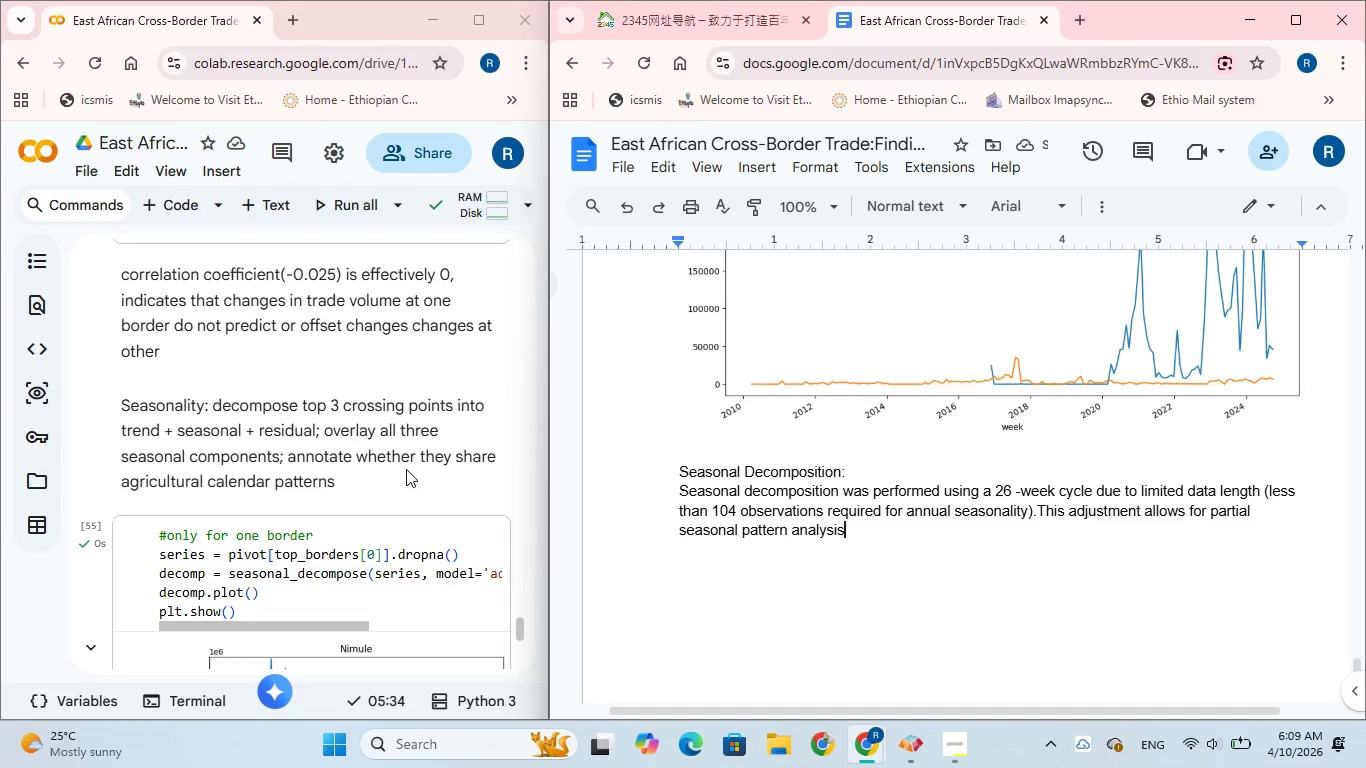 
type(, capturing medium term fluctuations)
 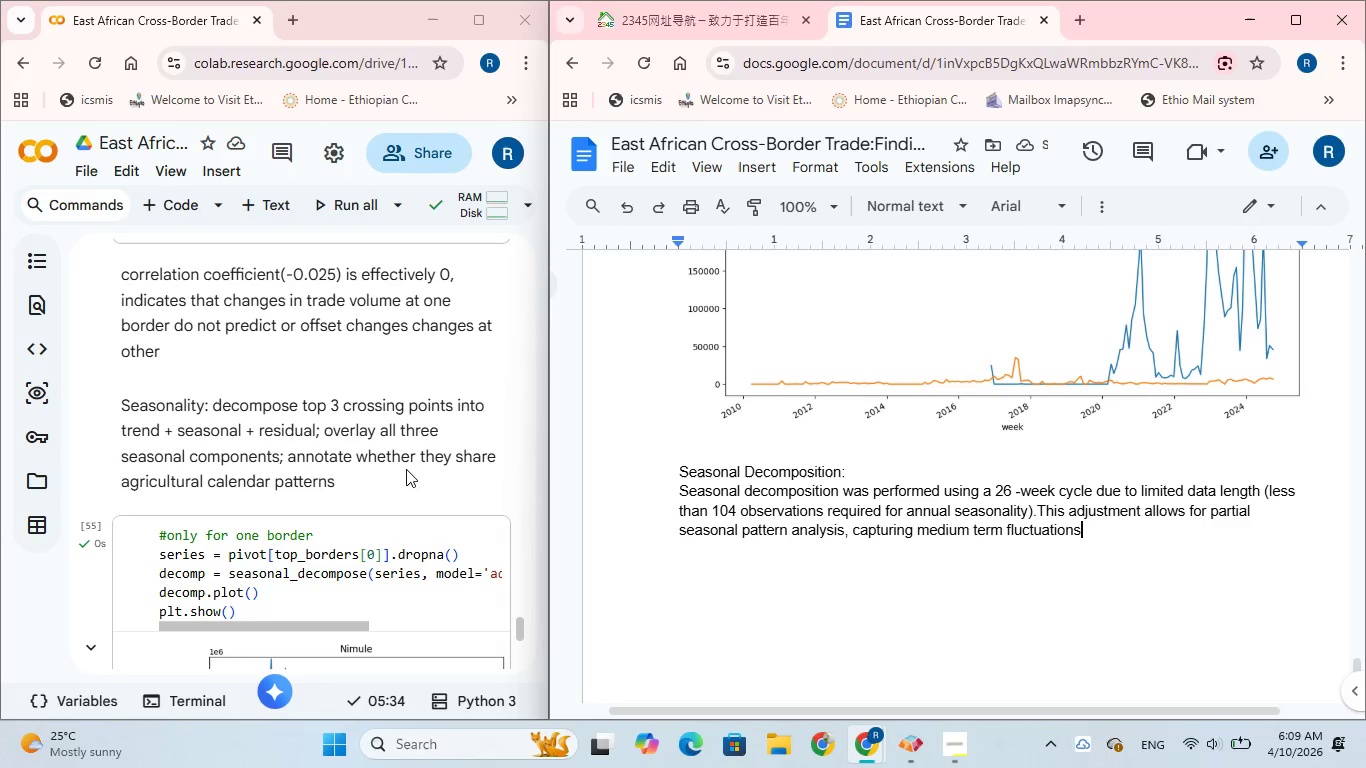 
type( in trade activity)
 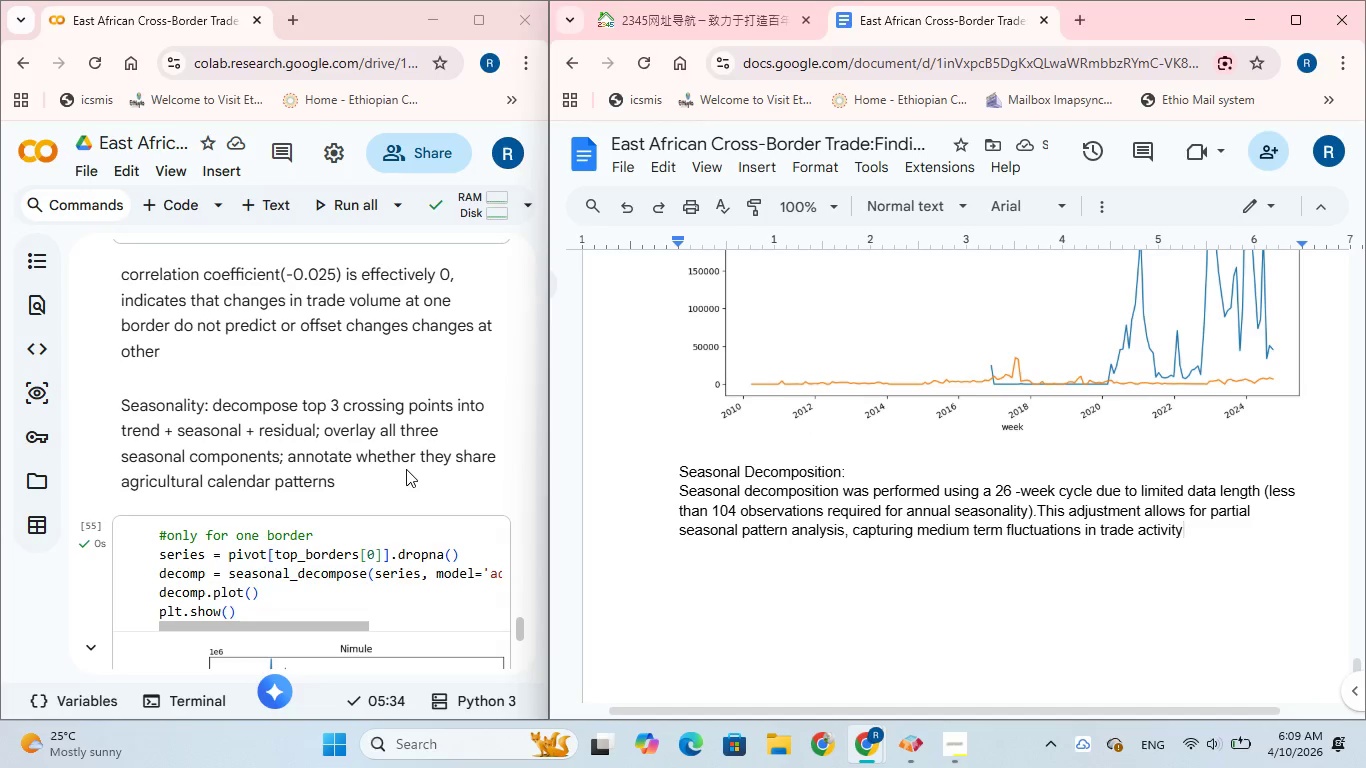 
key(Period)
 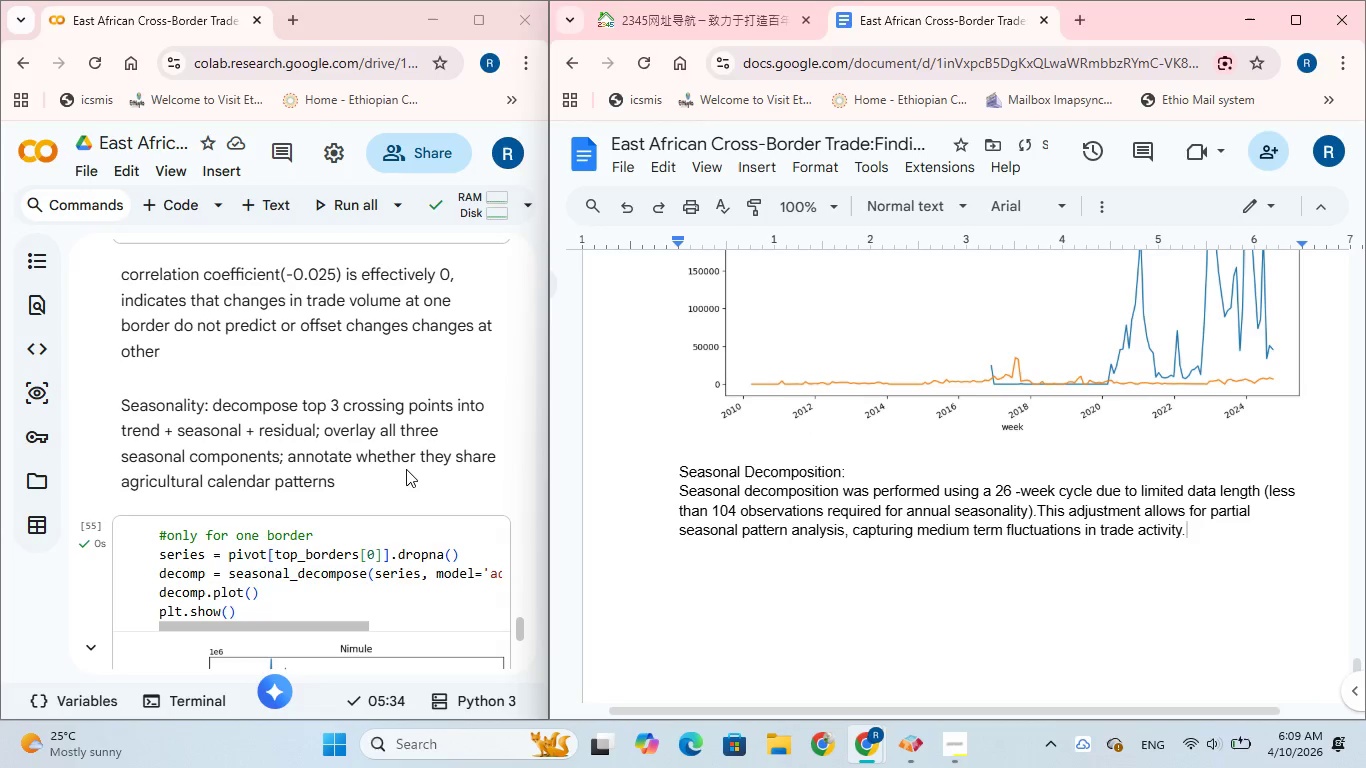 
key(Shift+ShiftRight)
 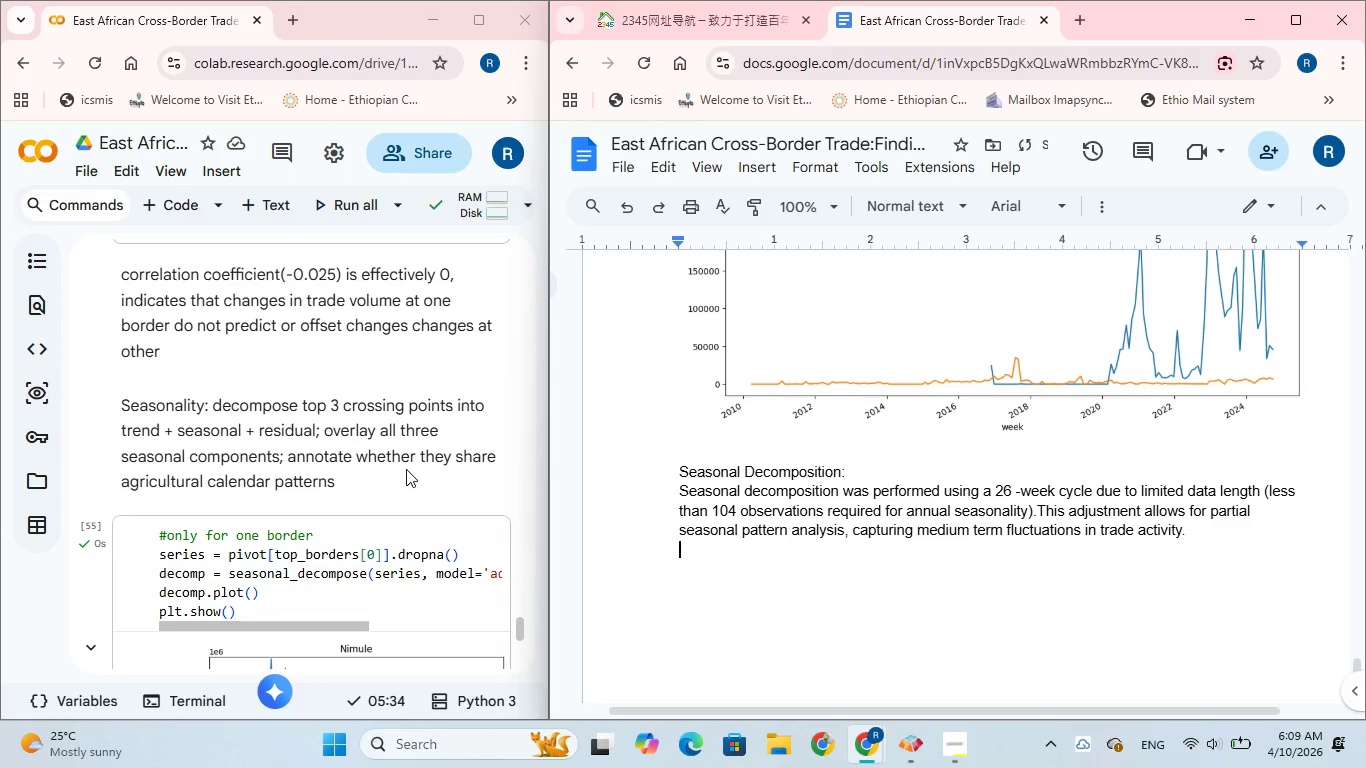 
key(Shift+Enter)
 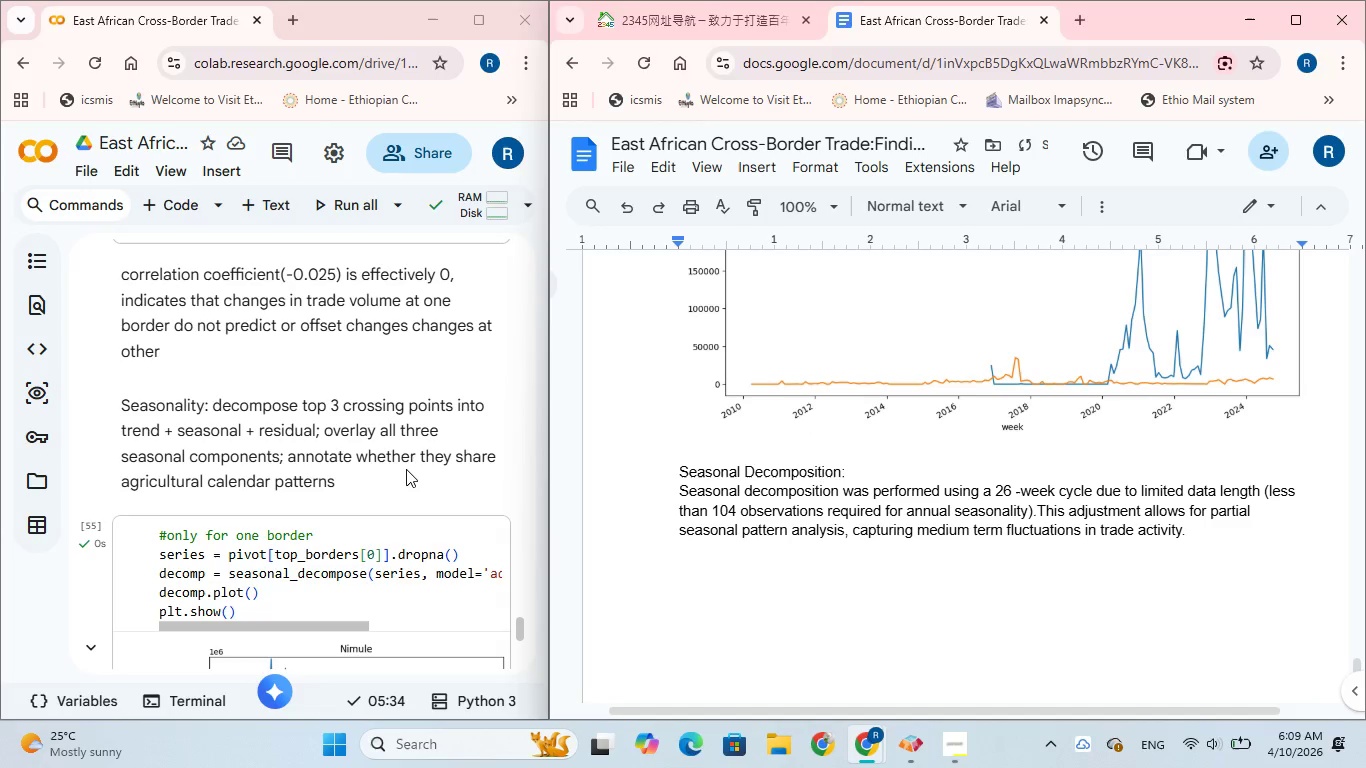 
type(SE)
key(Backspace)
type(easonal)
 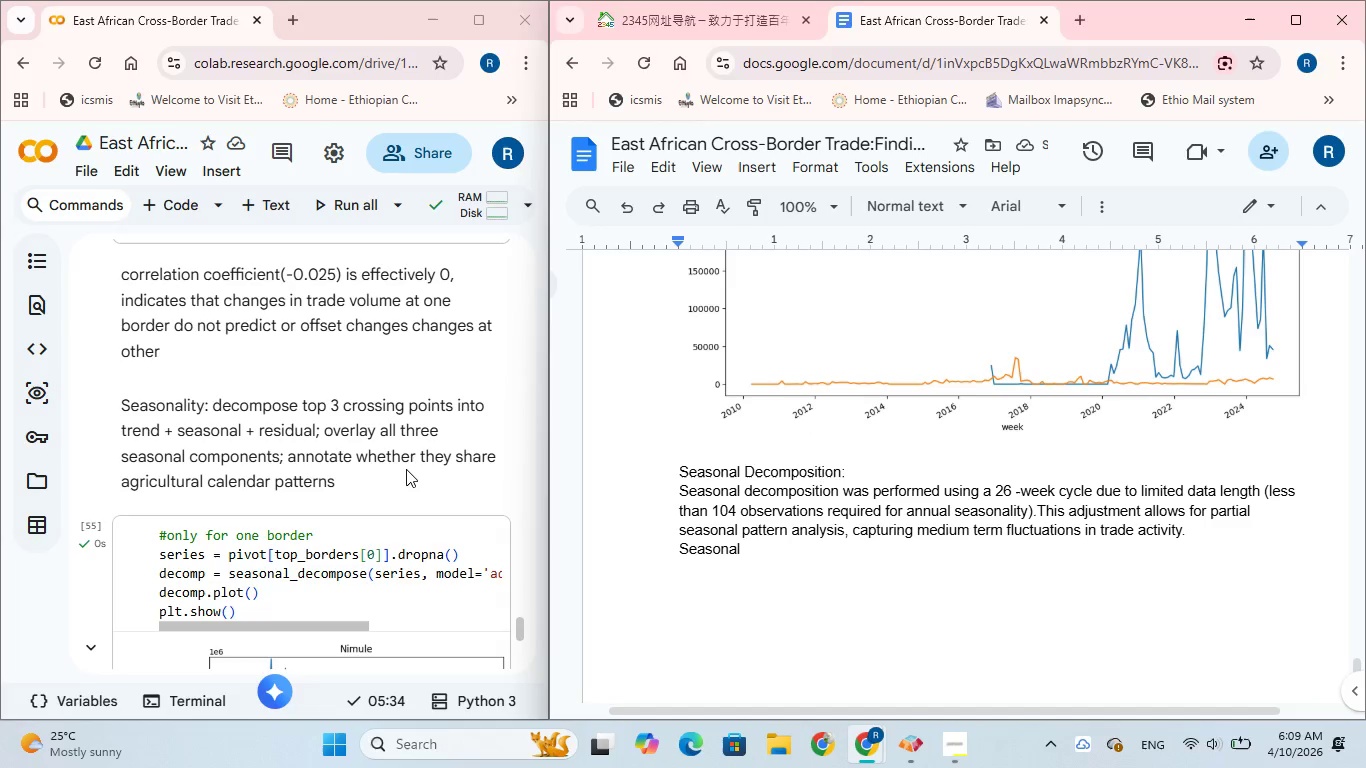 
key(Backspace)
 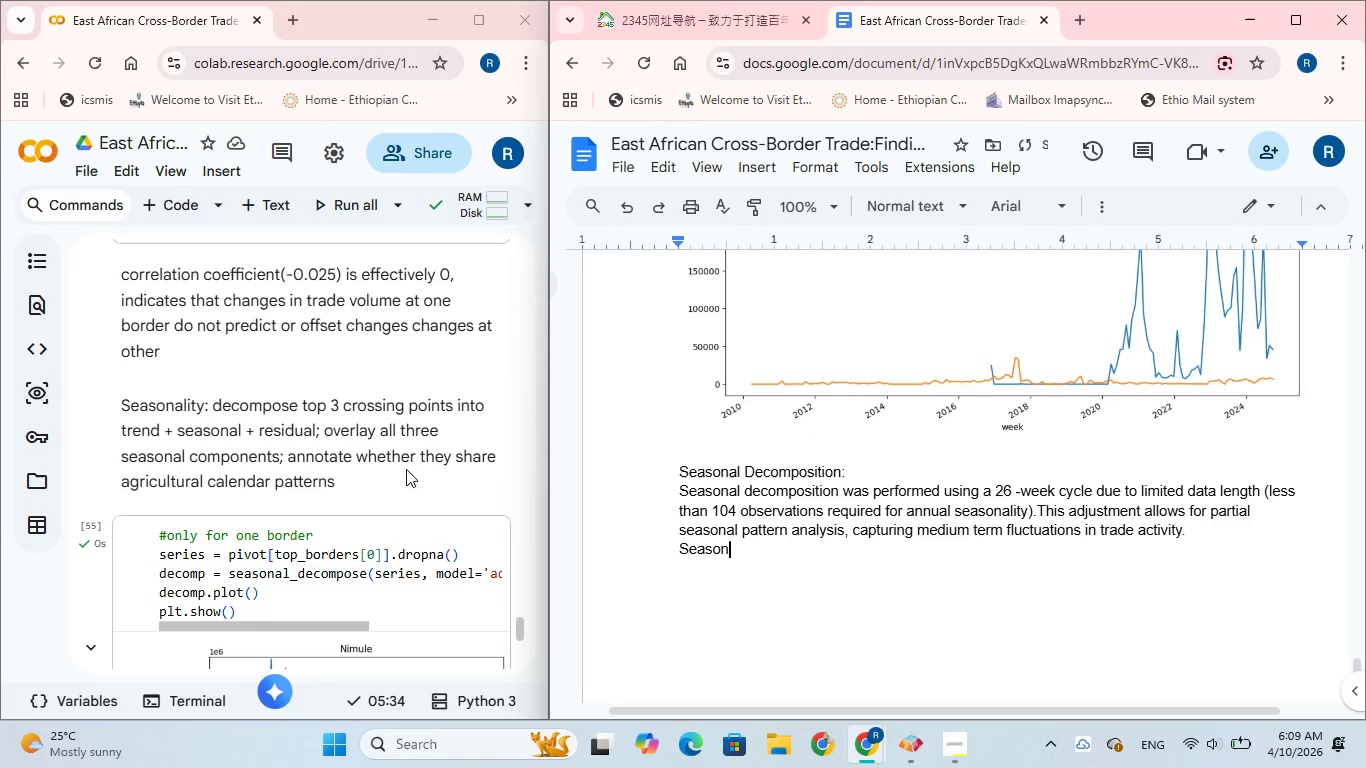 
key(Backspace)
 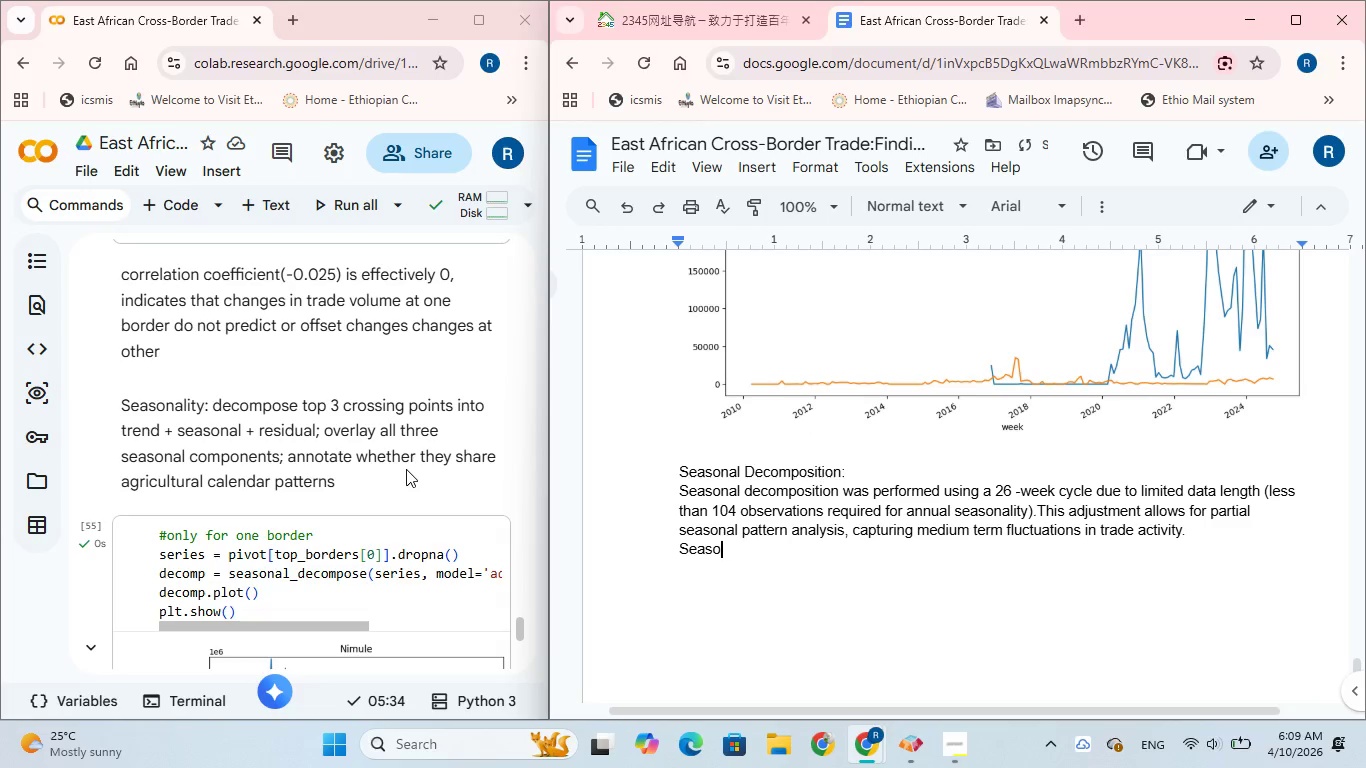 
key(Backspace)
 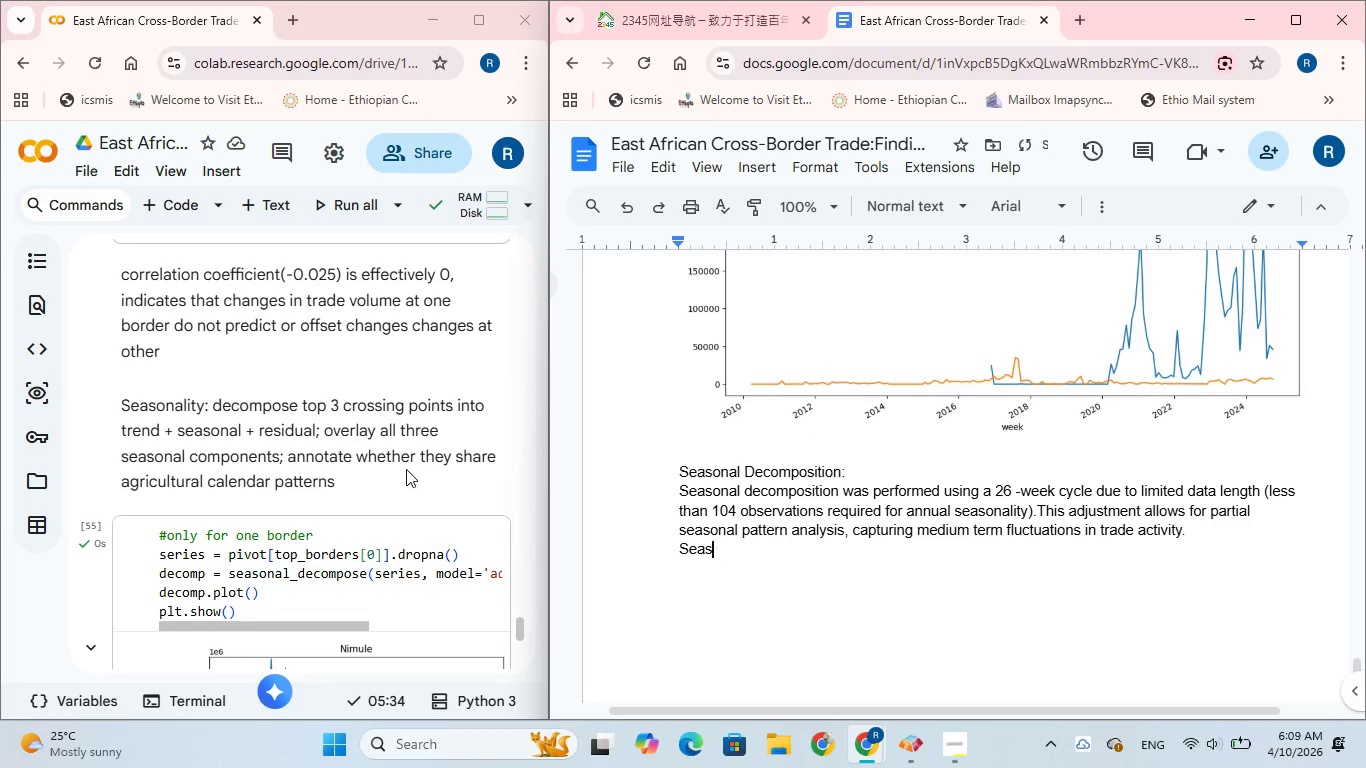 
key(Backspace)
 